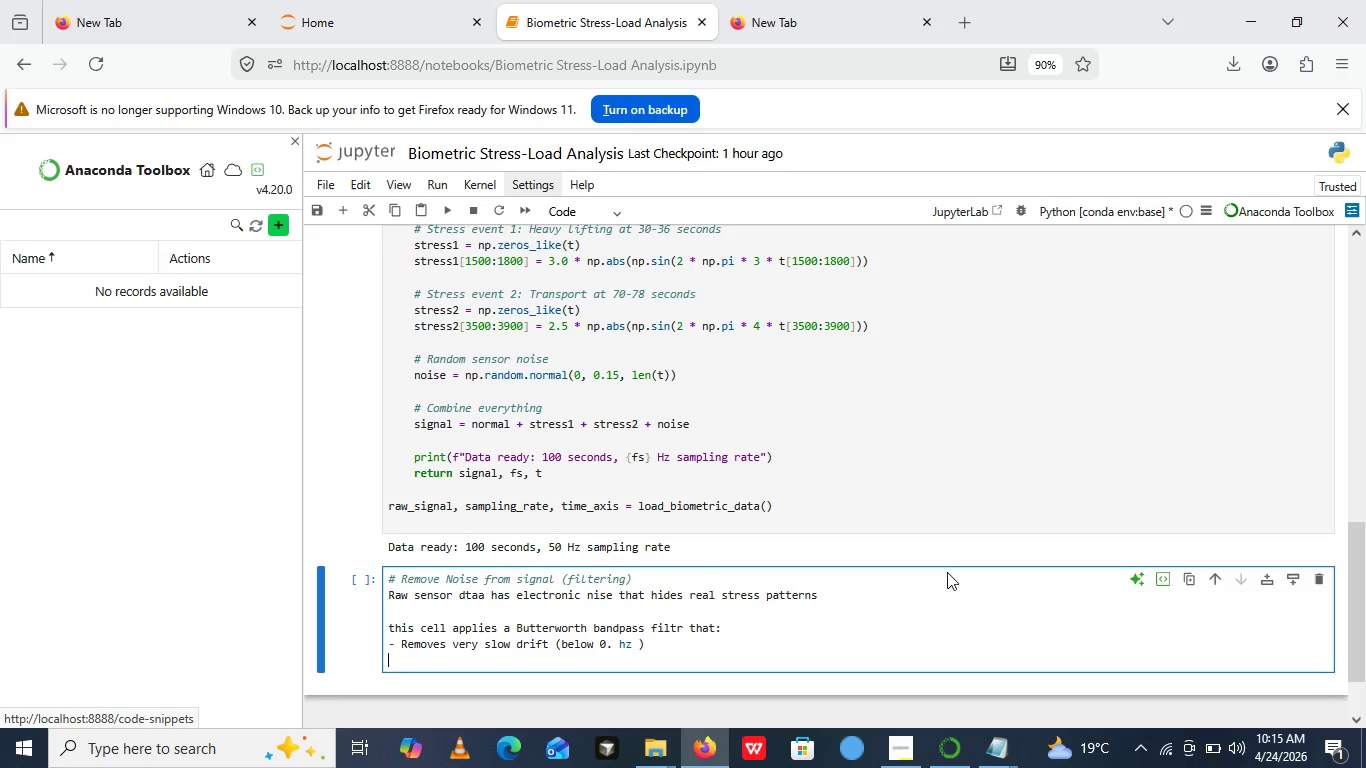 
left_click([650, 640])
 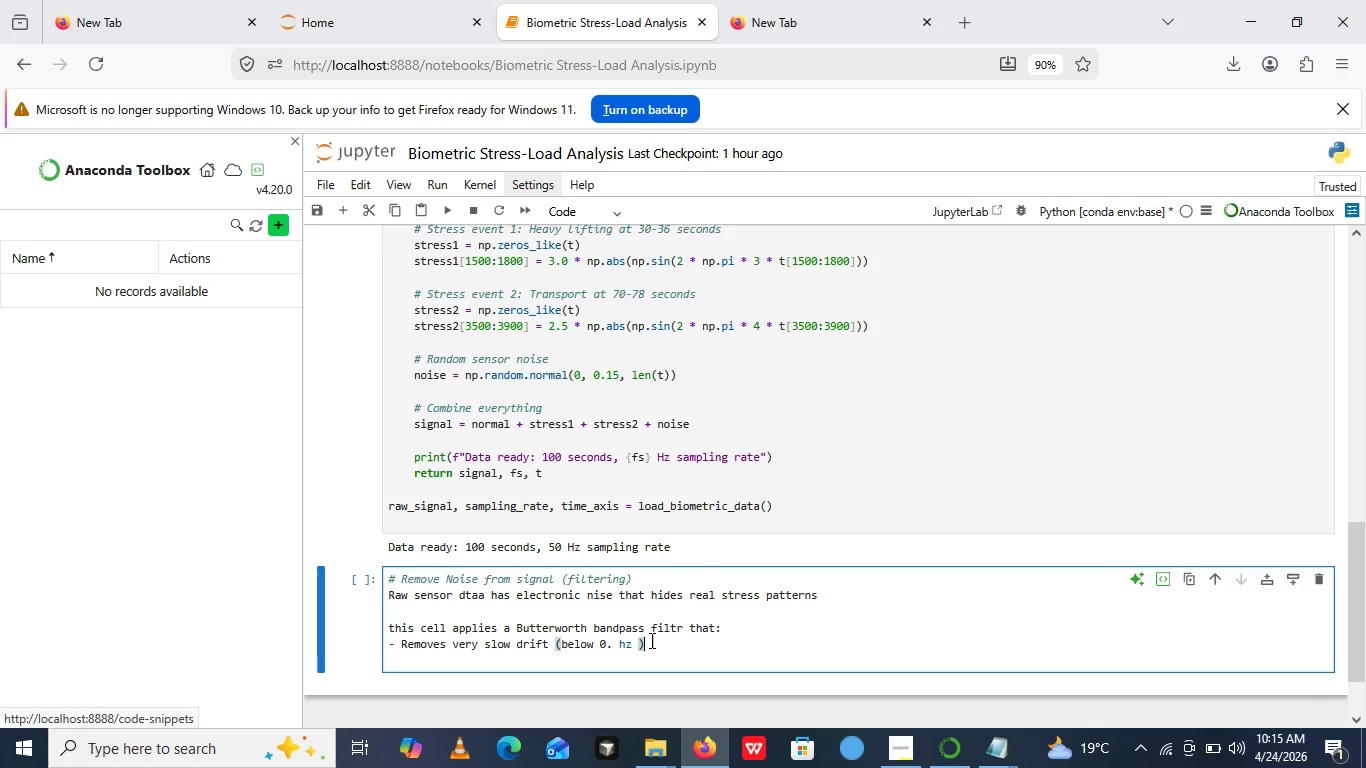 
wait(8.41)
 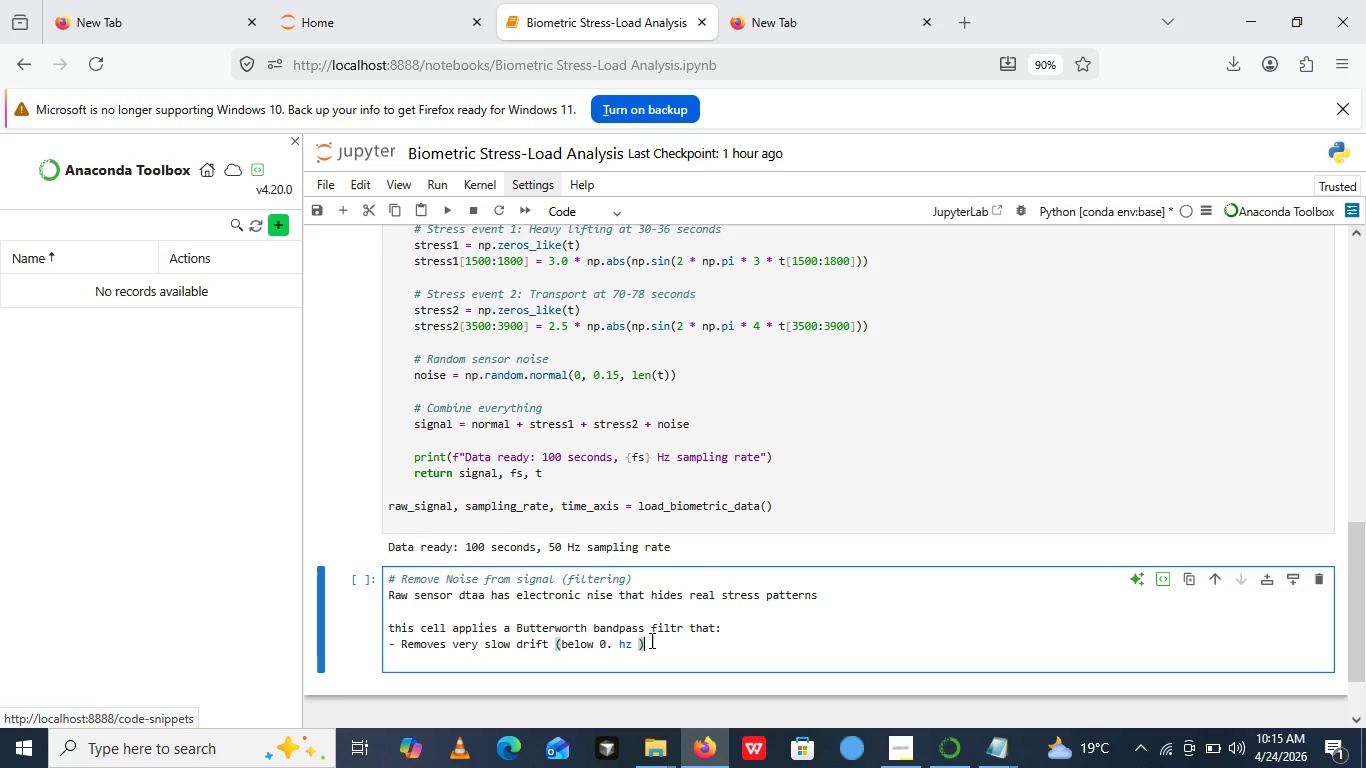 
key(Enter)
 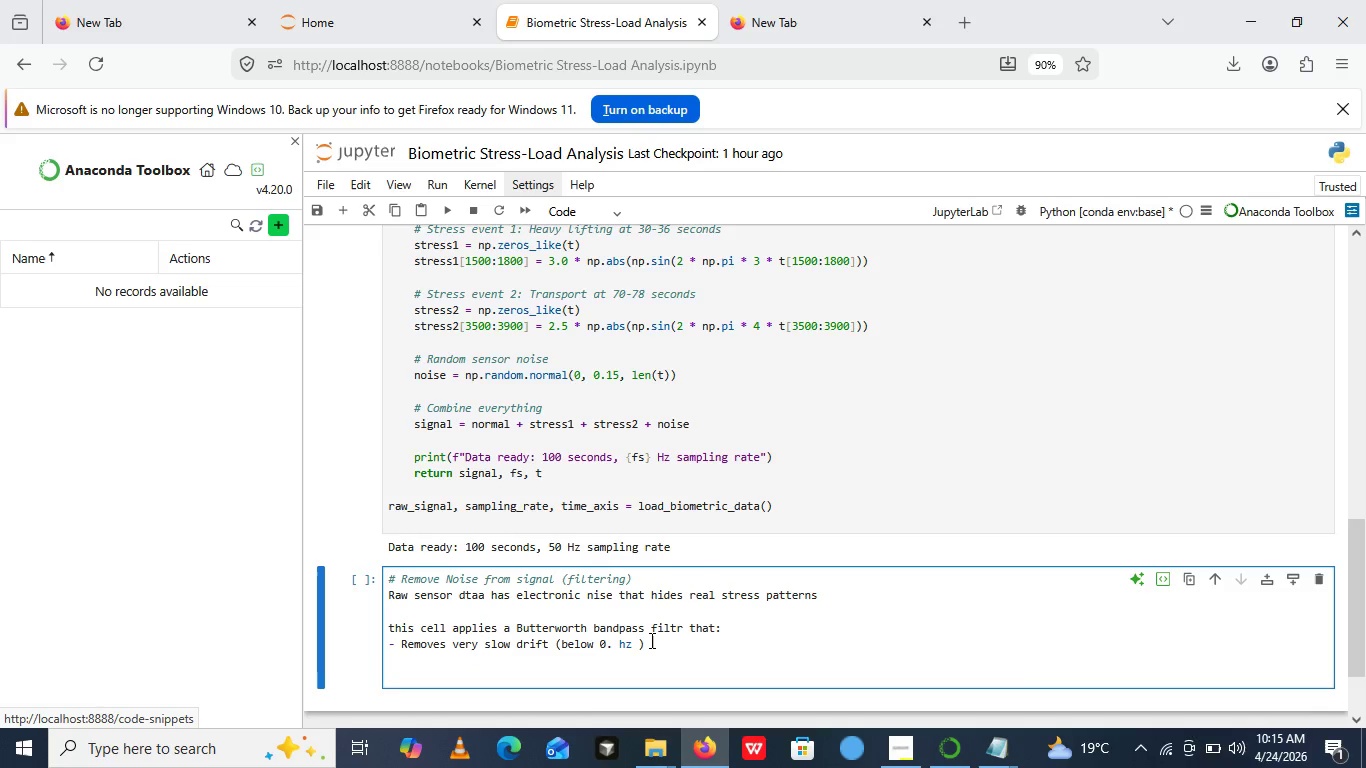 
key(Backspace)
type(- just post)
 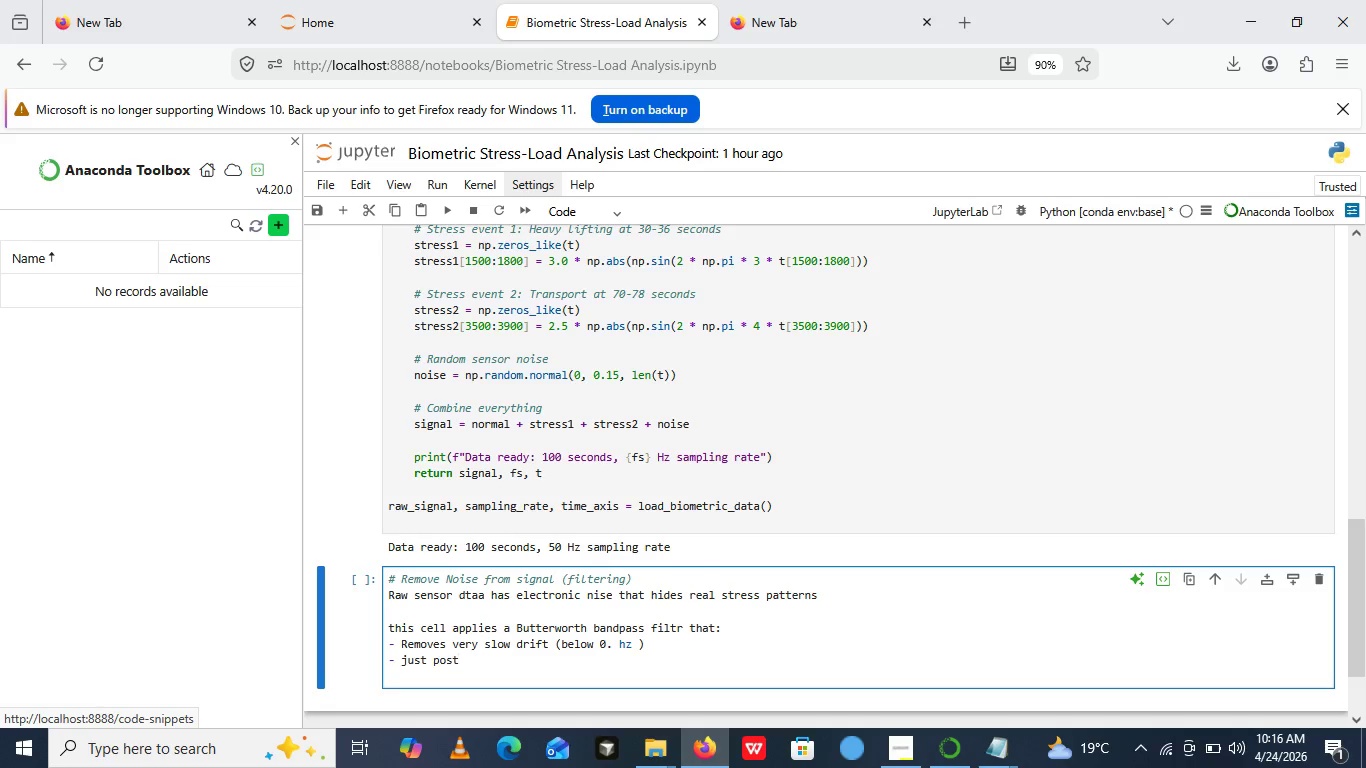 
type(urze)
key(Backspace)
key(Backspace)
key(Backspace)
key(Backspace)
type(ure changes))
 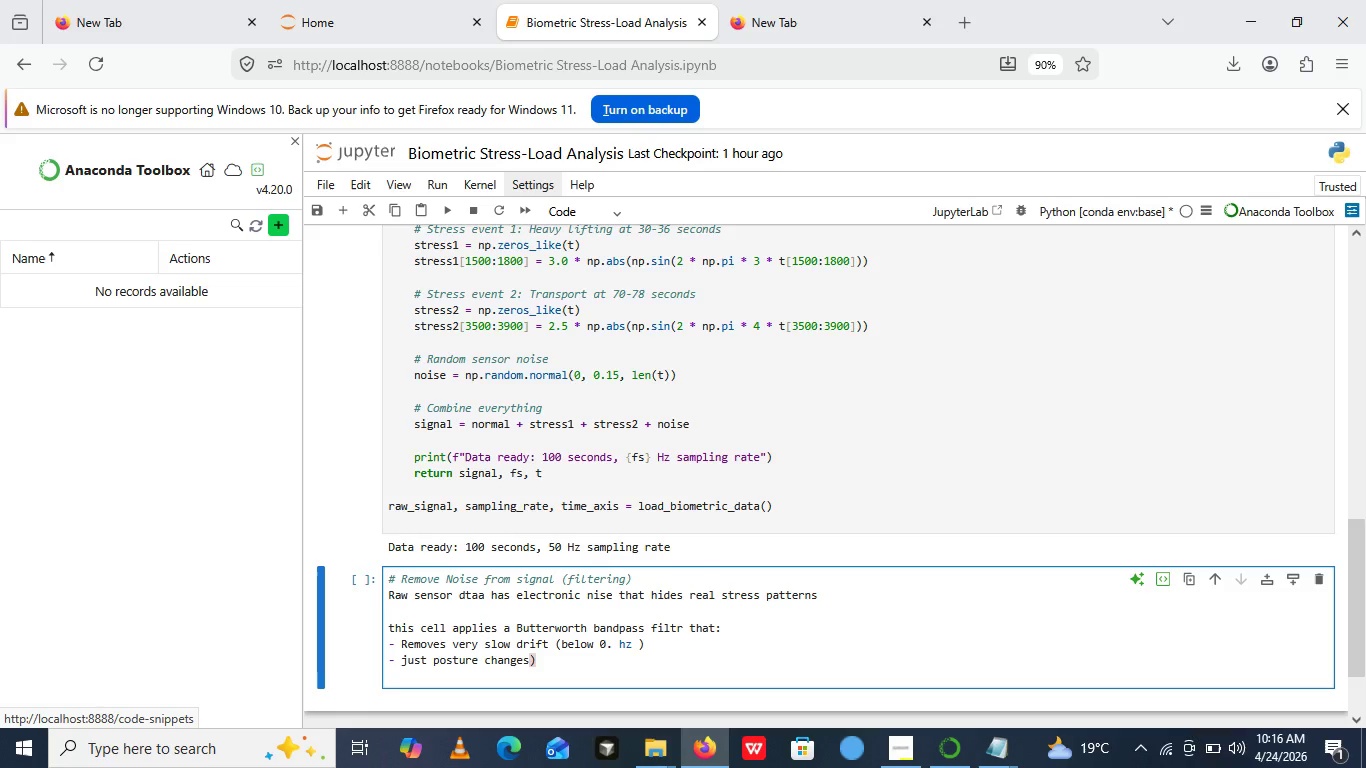 
key(Enter)
 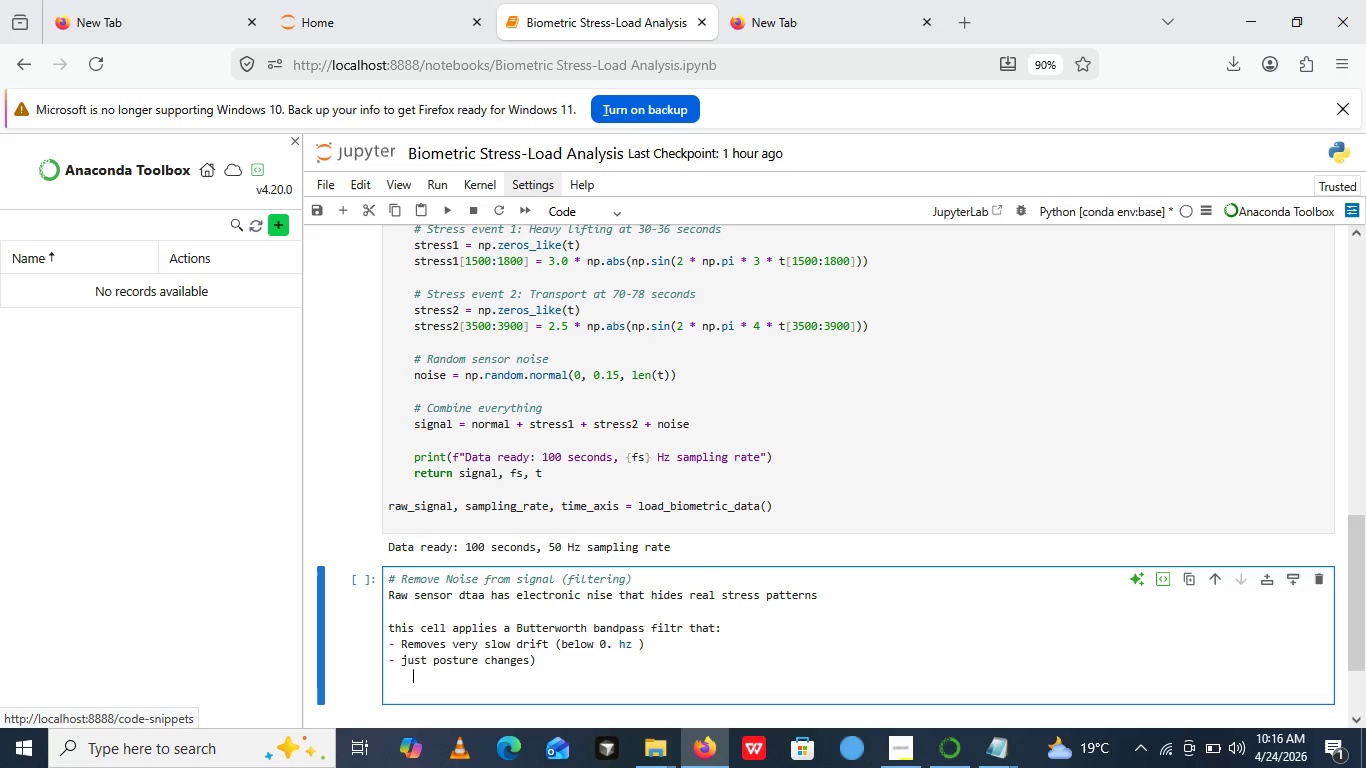 
type(remove high ferquency noise )
 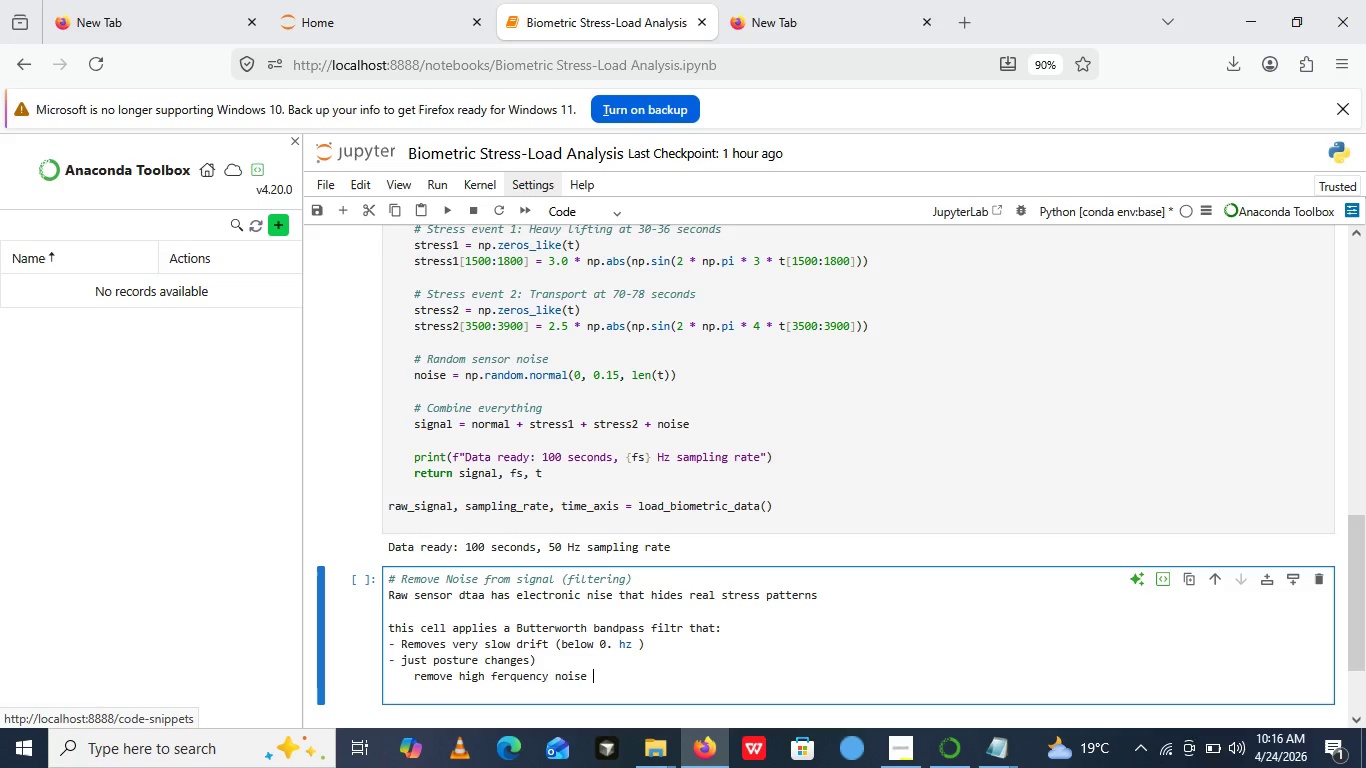 
wait(5.67)
 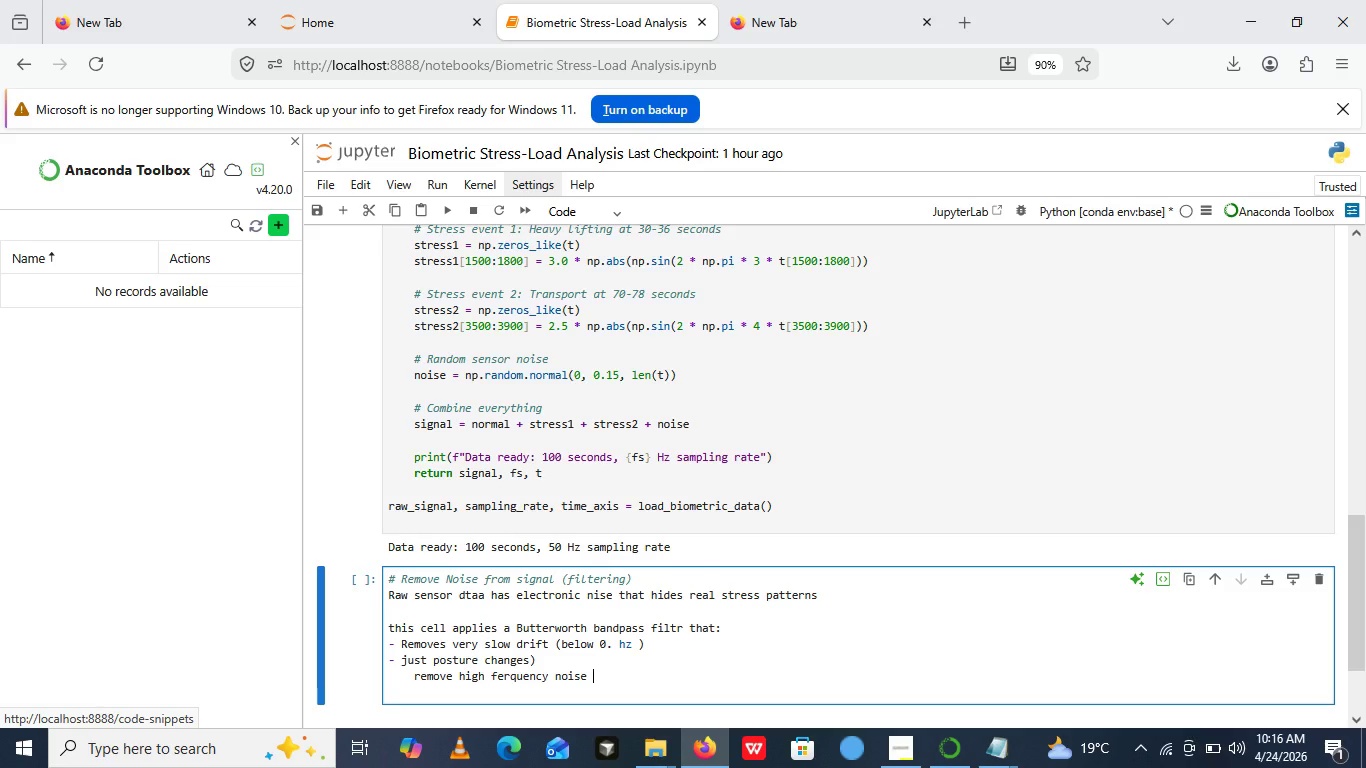 
type(())
 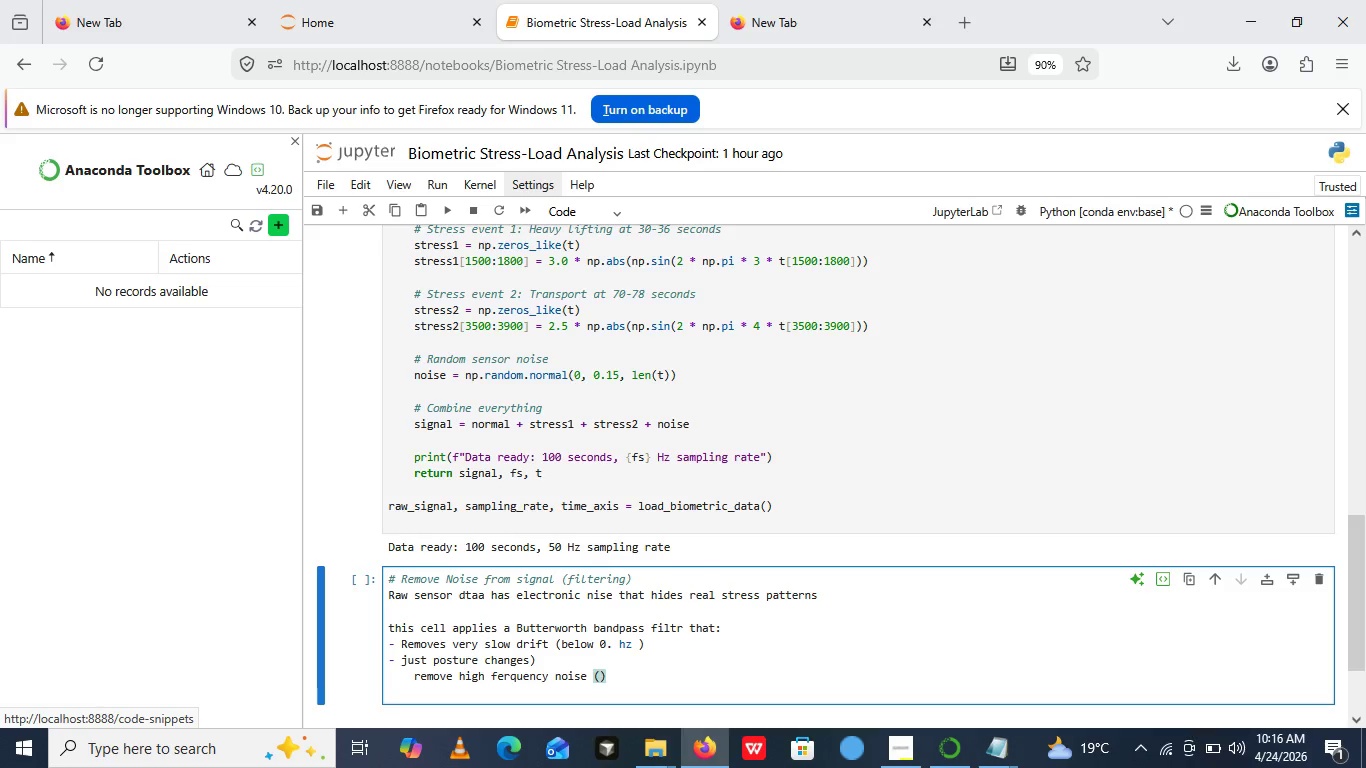 
key(ArrowLeft)
 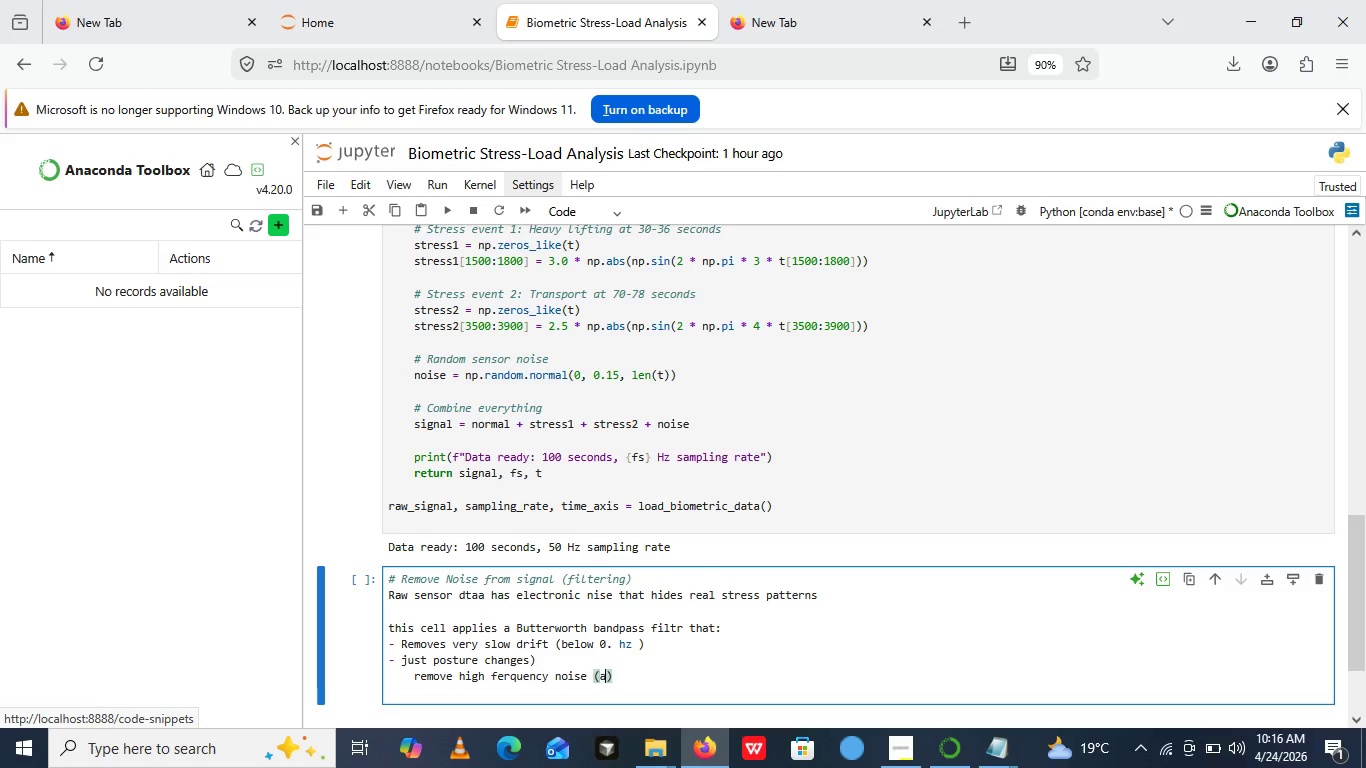 
type(above )
 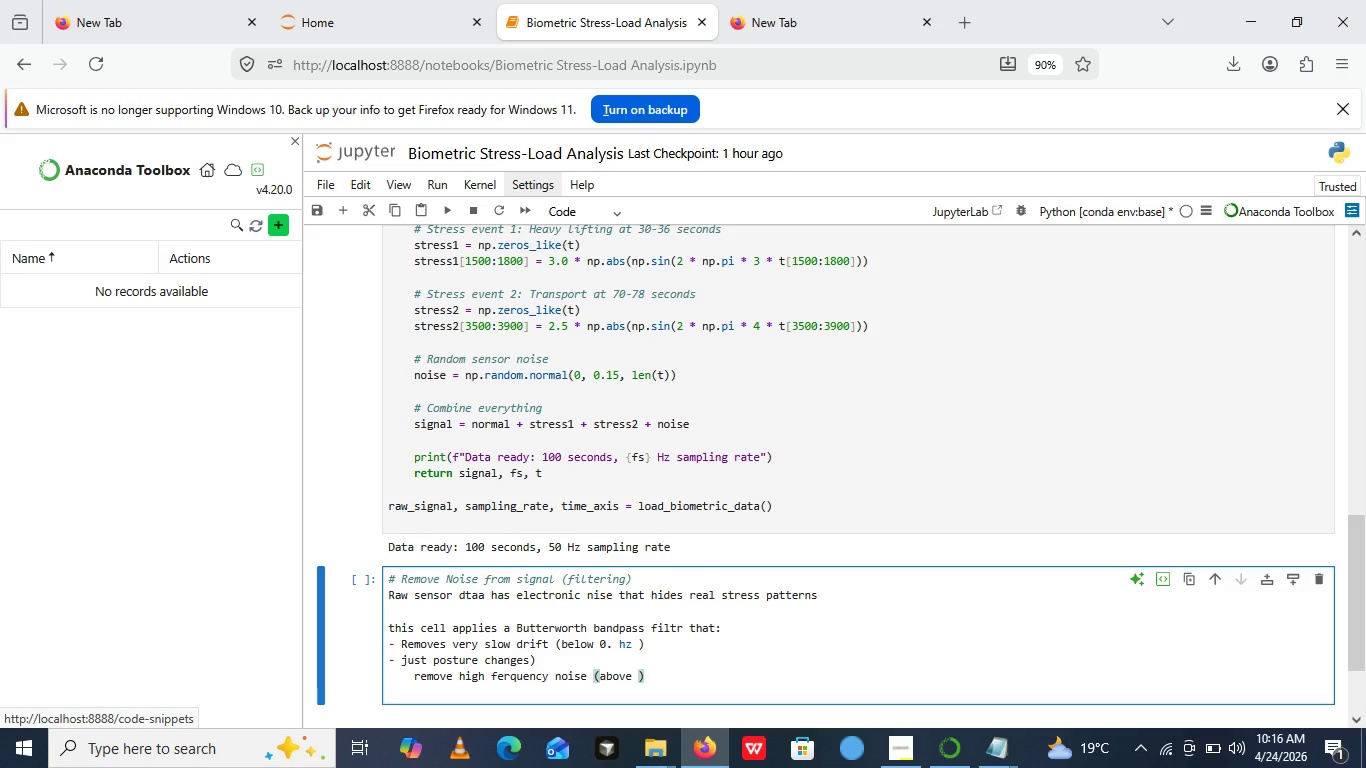 
wait(9.31)
 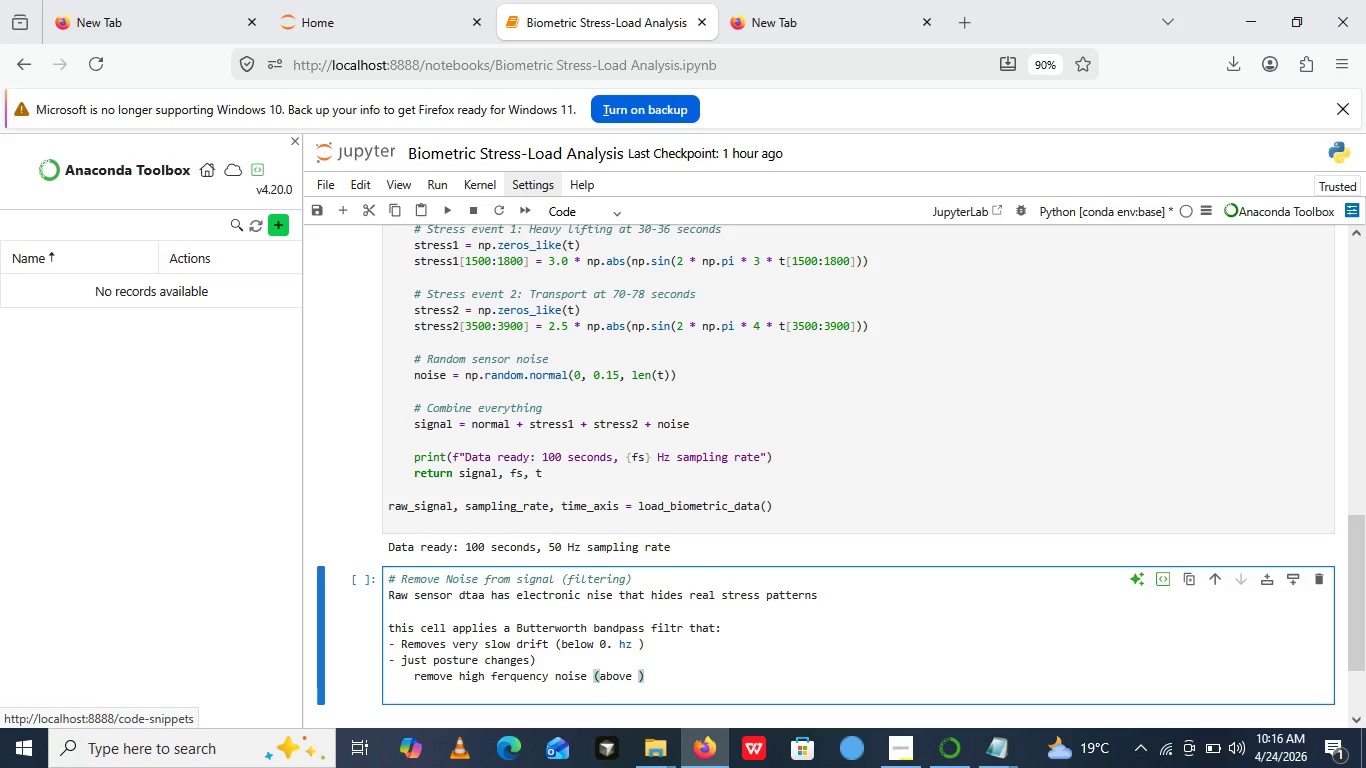 
type(10Z)
key(Backspace)
key(Backspace)
type(0)
 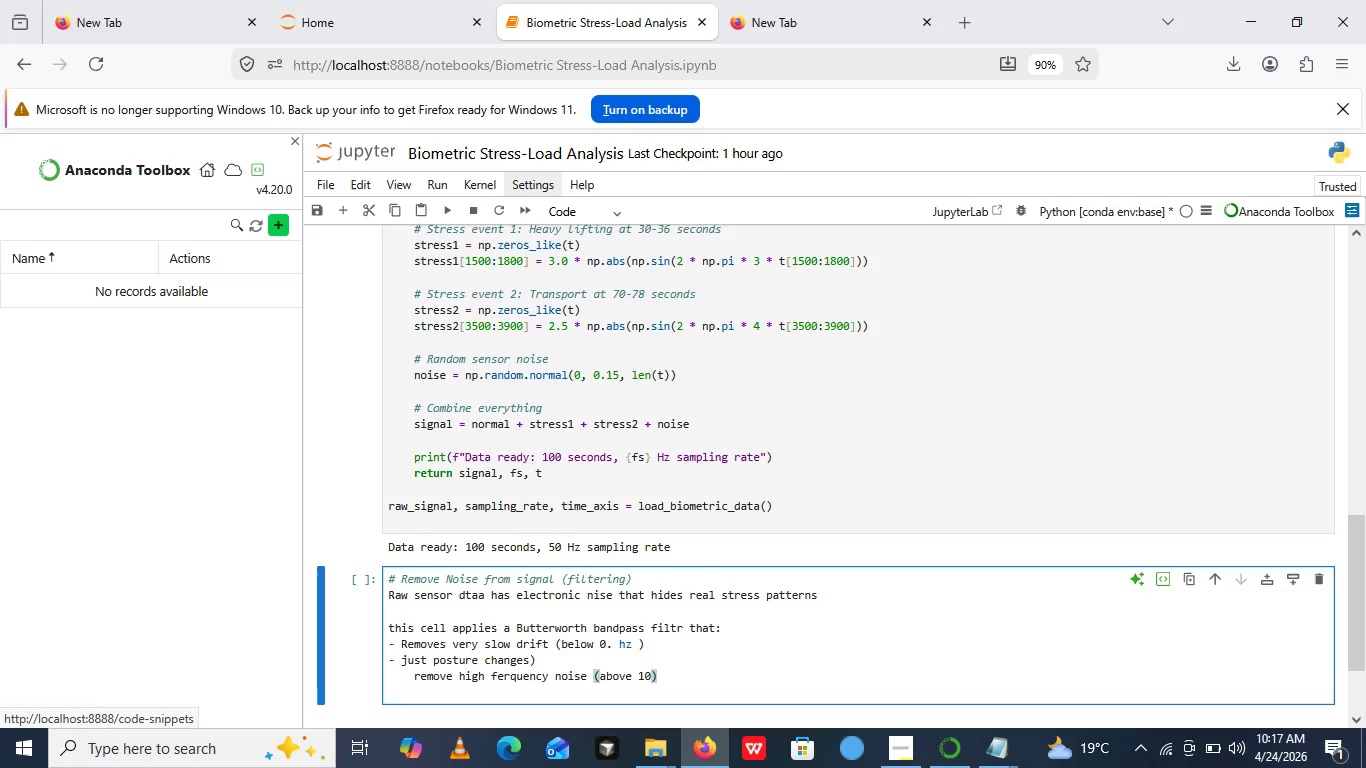 
type(hz)
 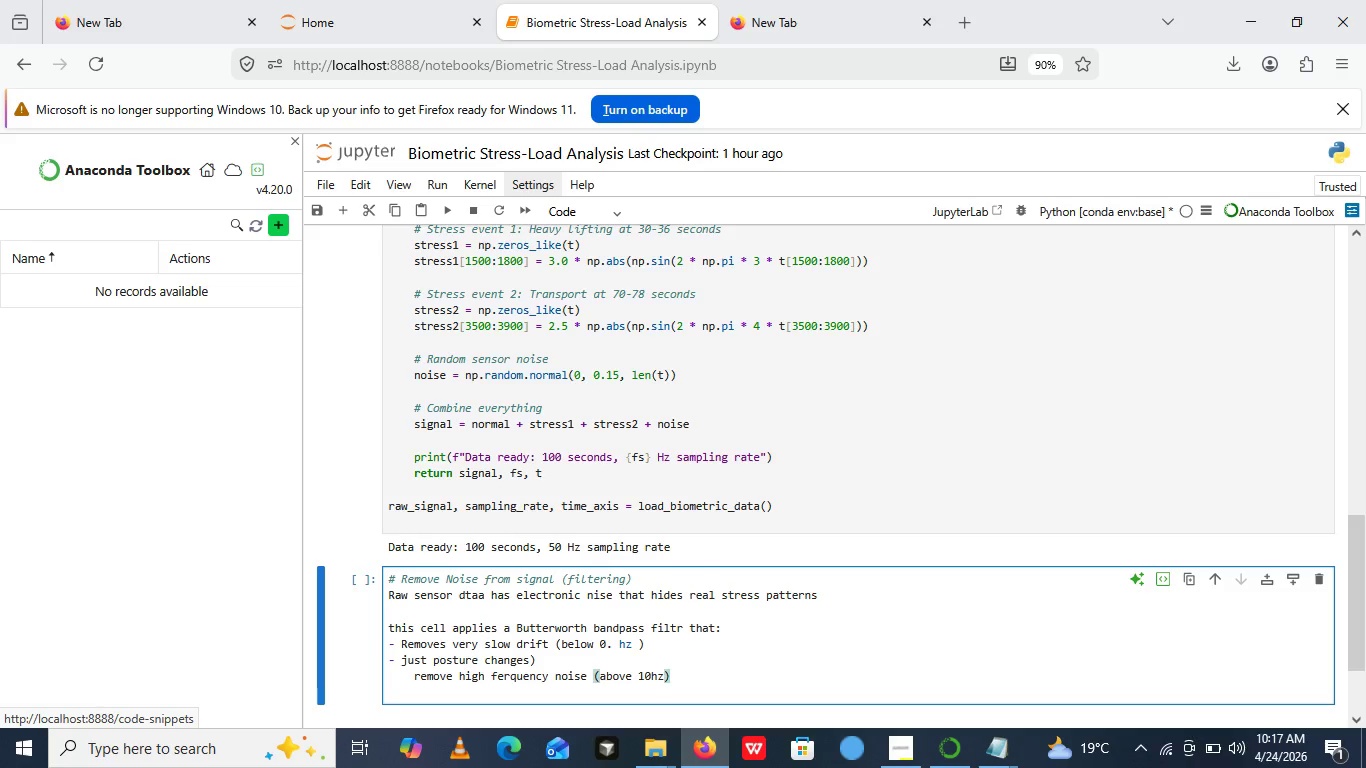 
key(Enter)
 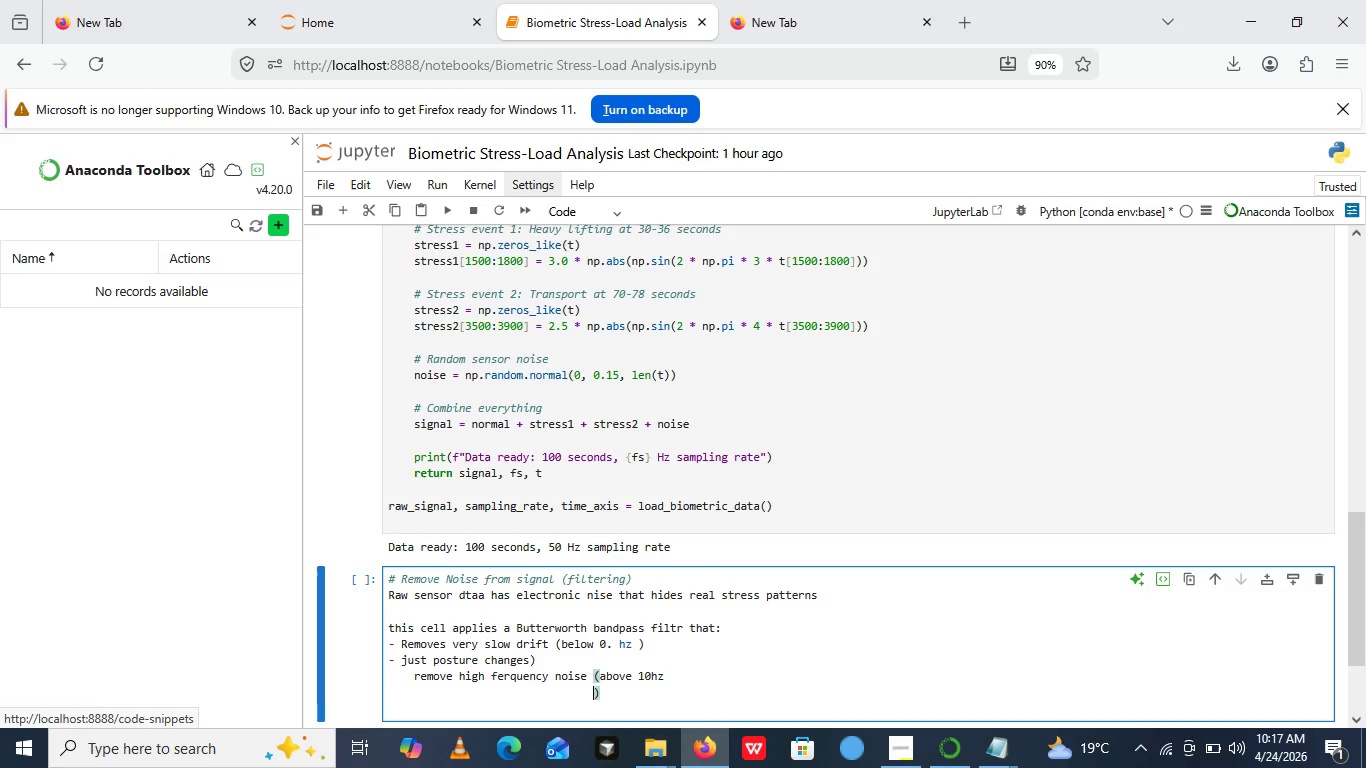 
key(Control+Z)
 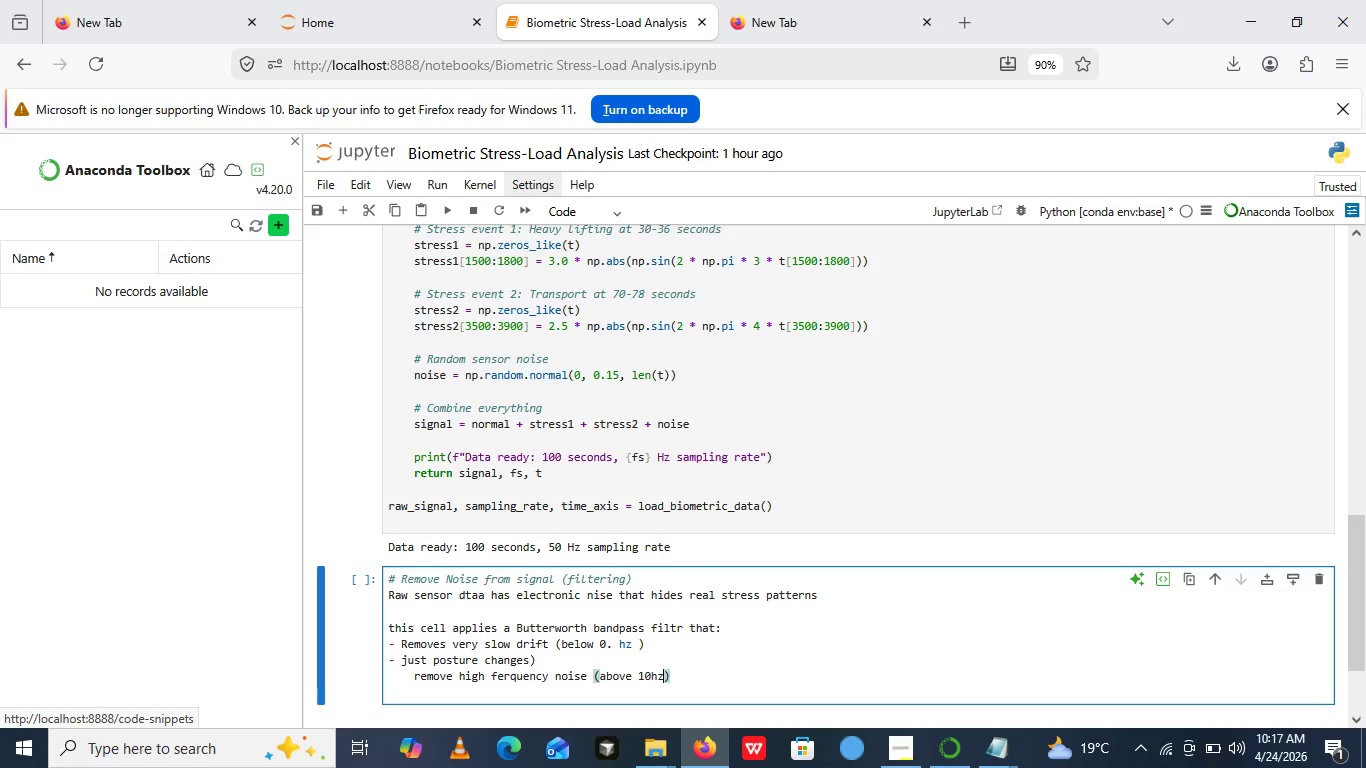 
key(Minus)
 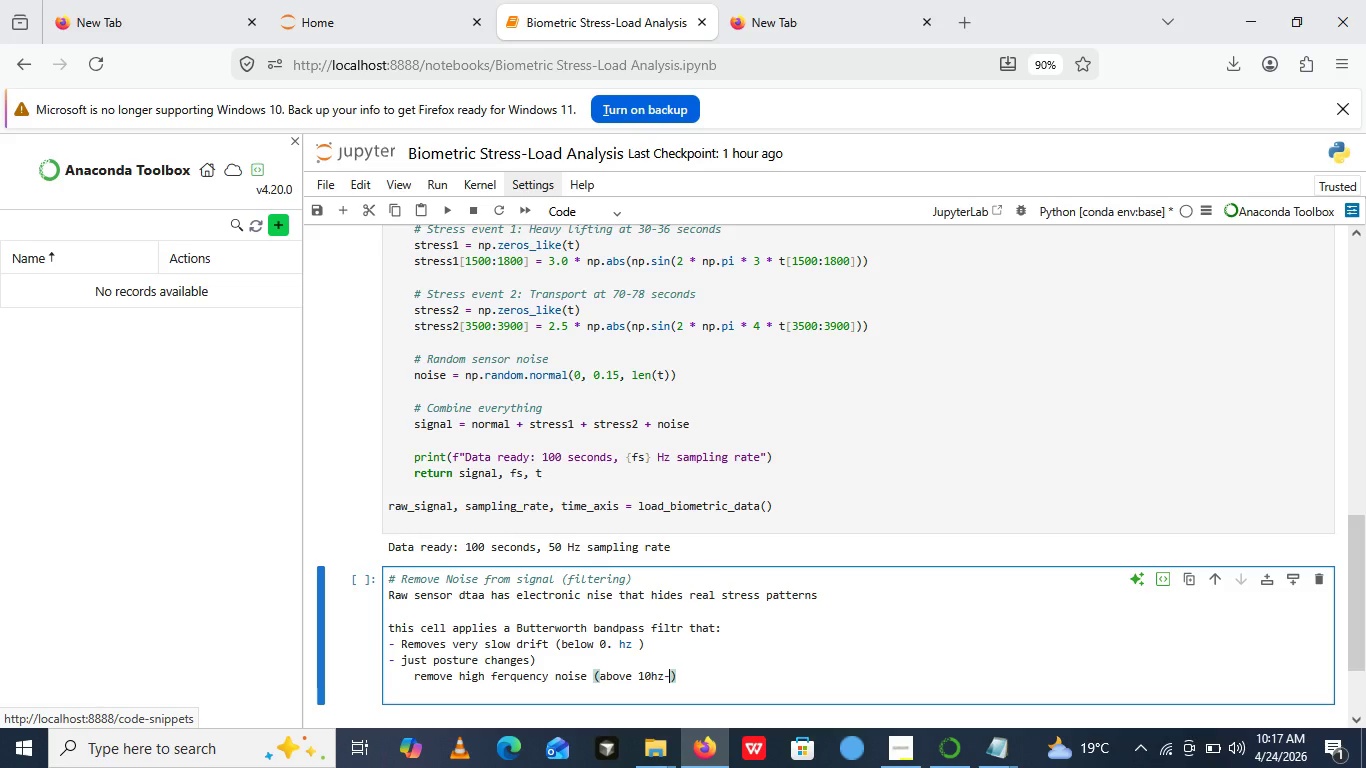 
type(electrical inter)
 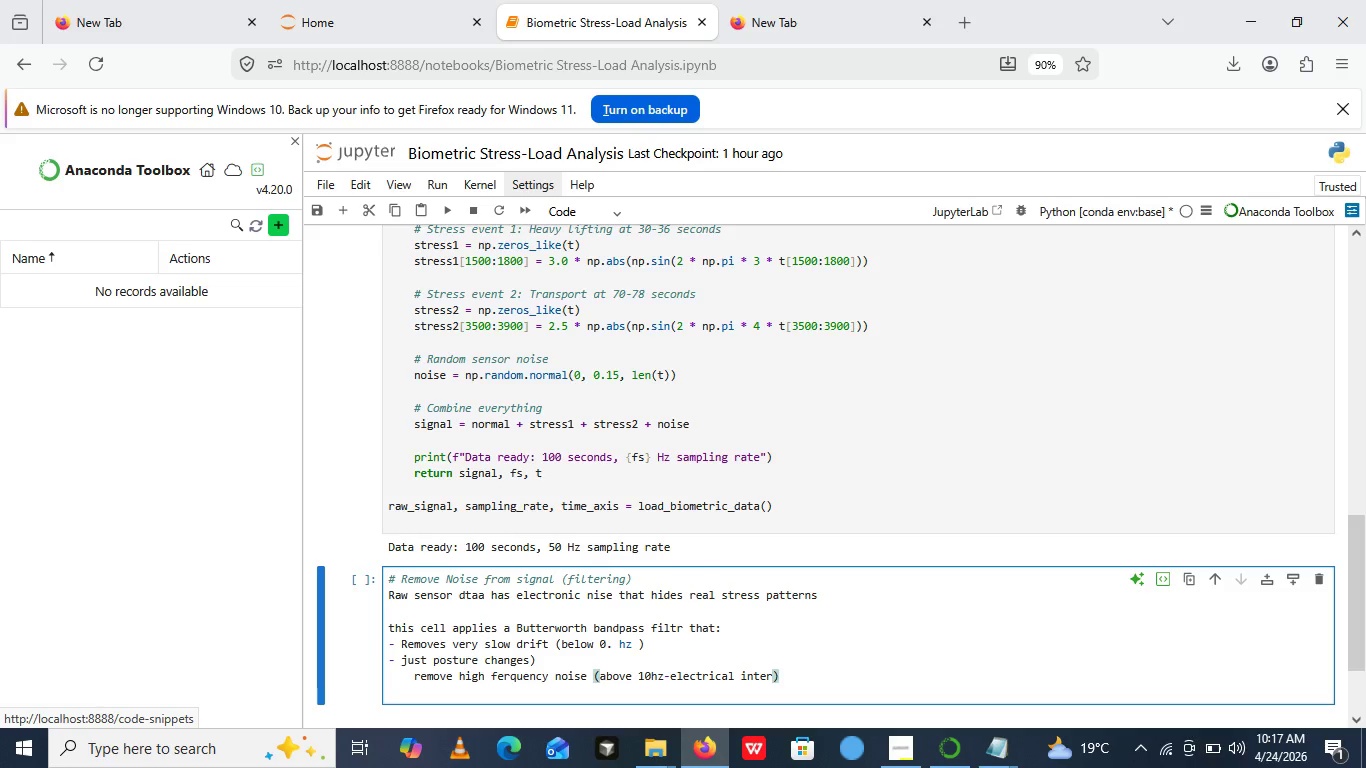 
wait(5.56)
 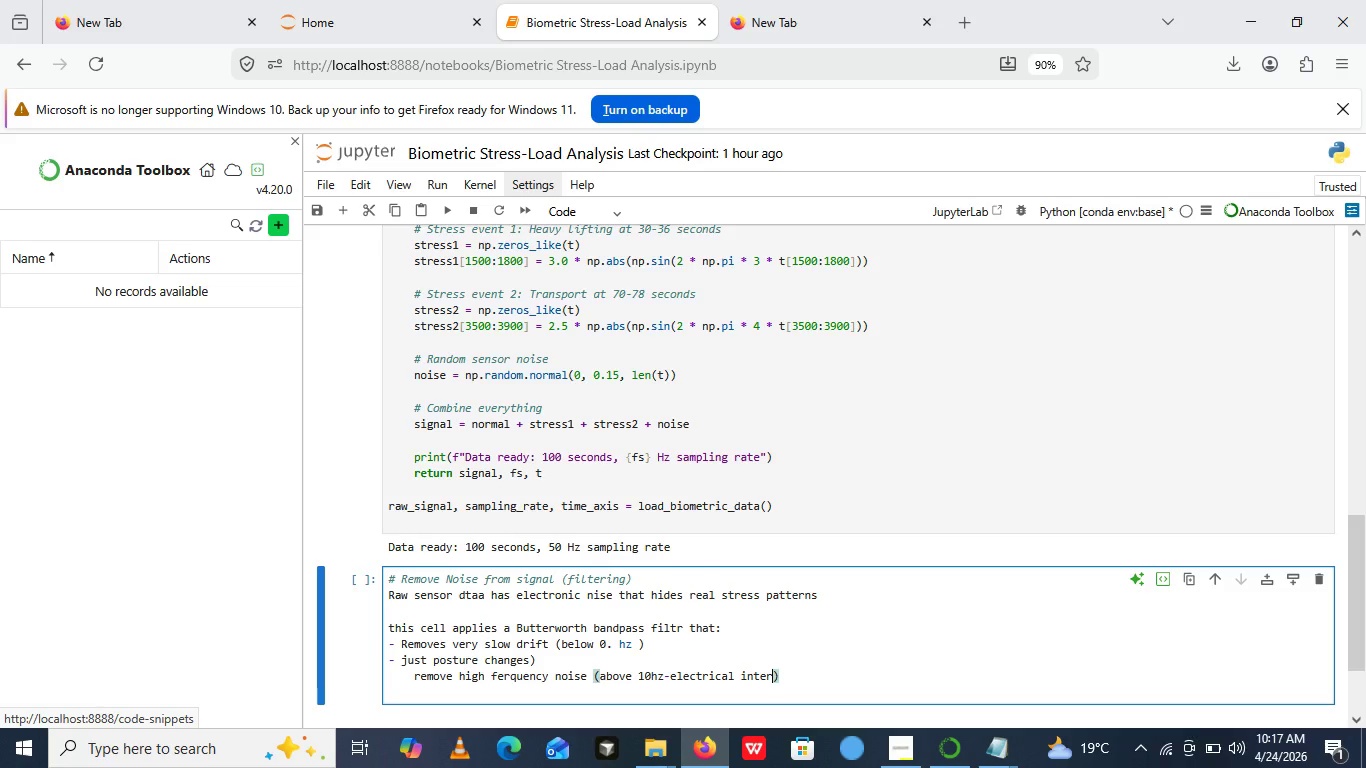 
type(ference)
 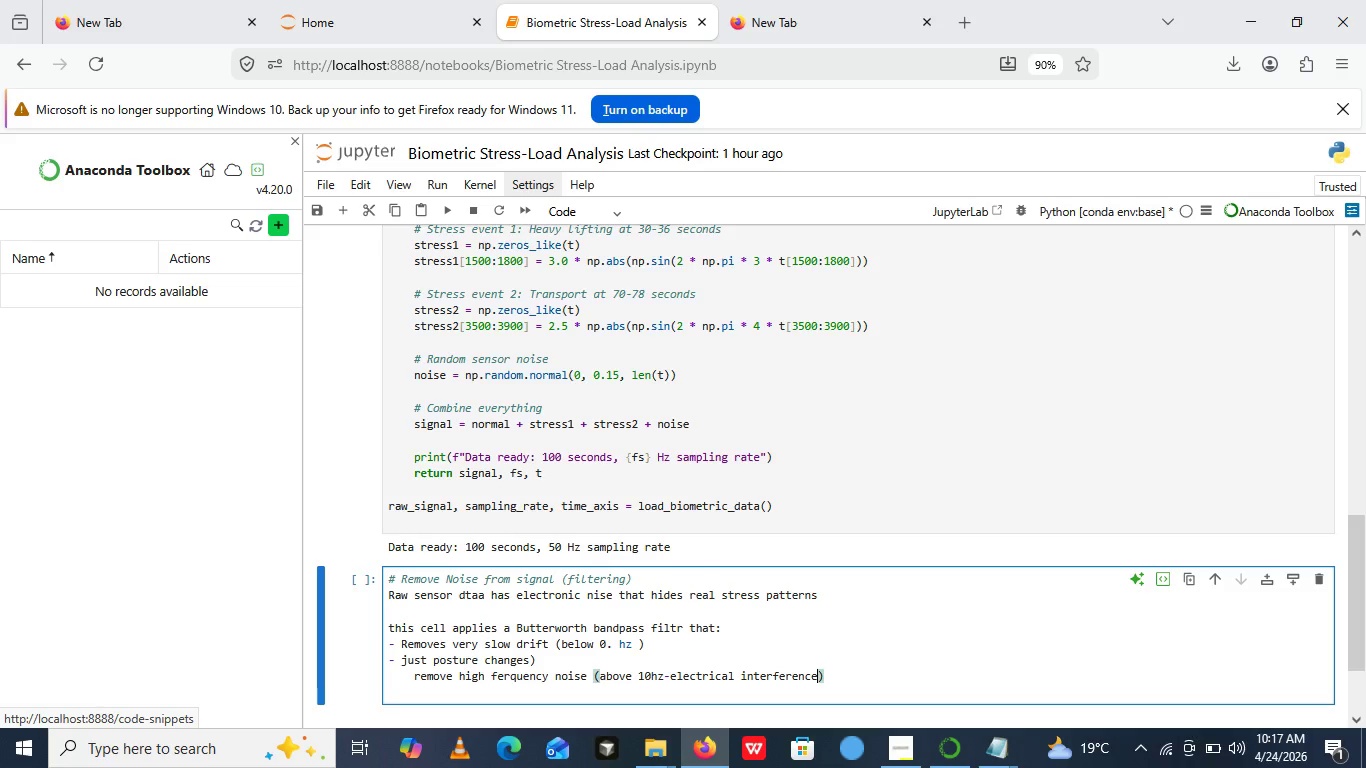 
key(ArrowRight)
 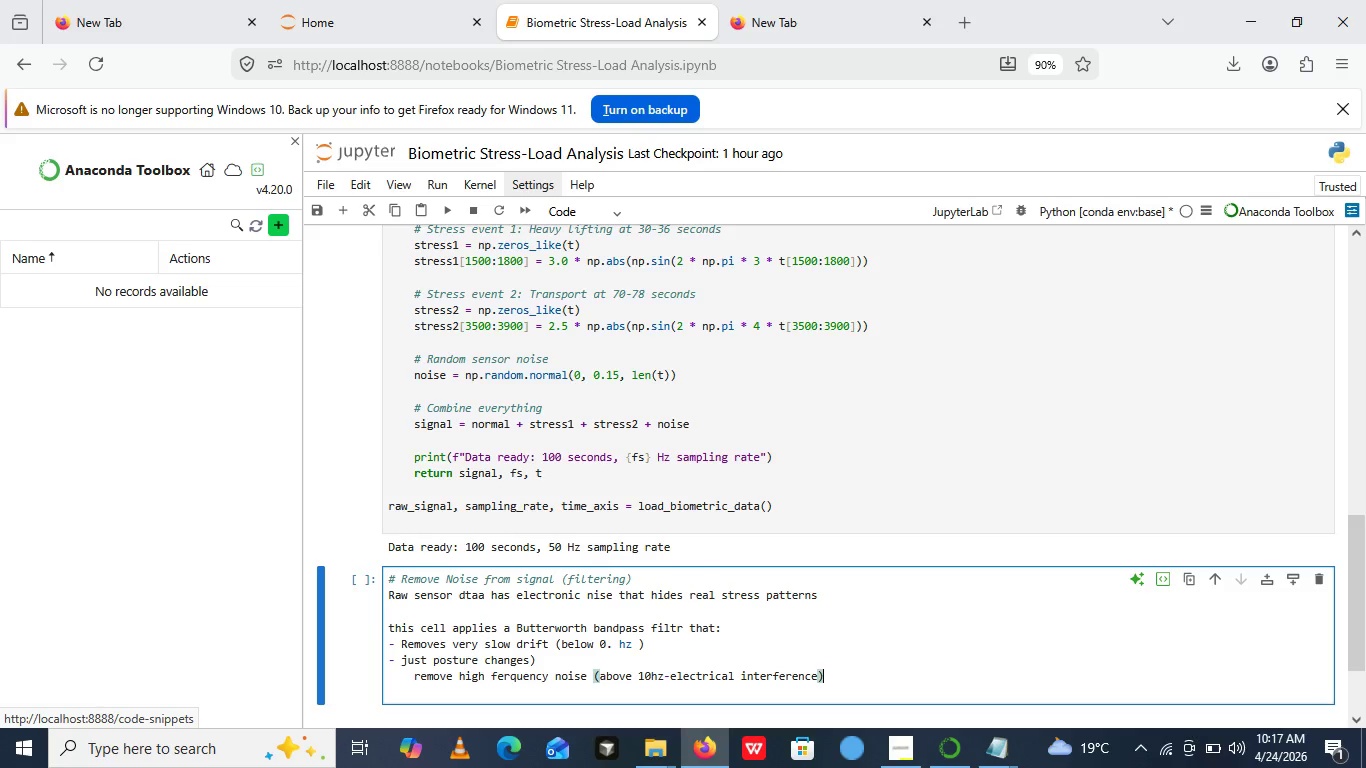 
key(Enter)
 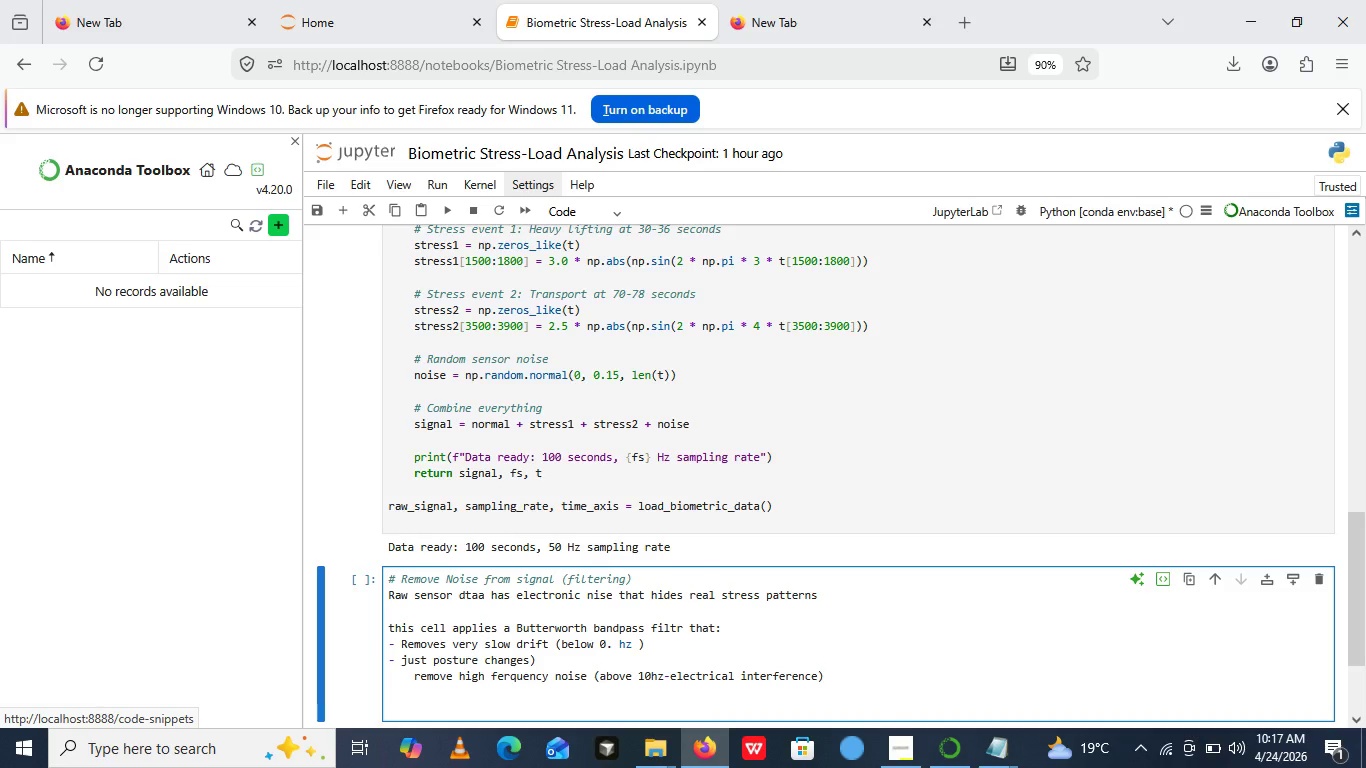 
key(Minus)
 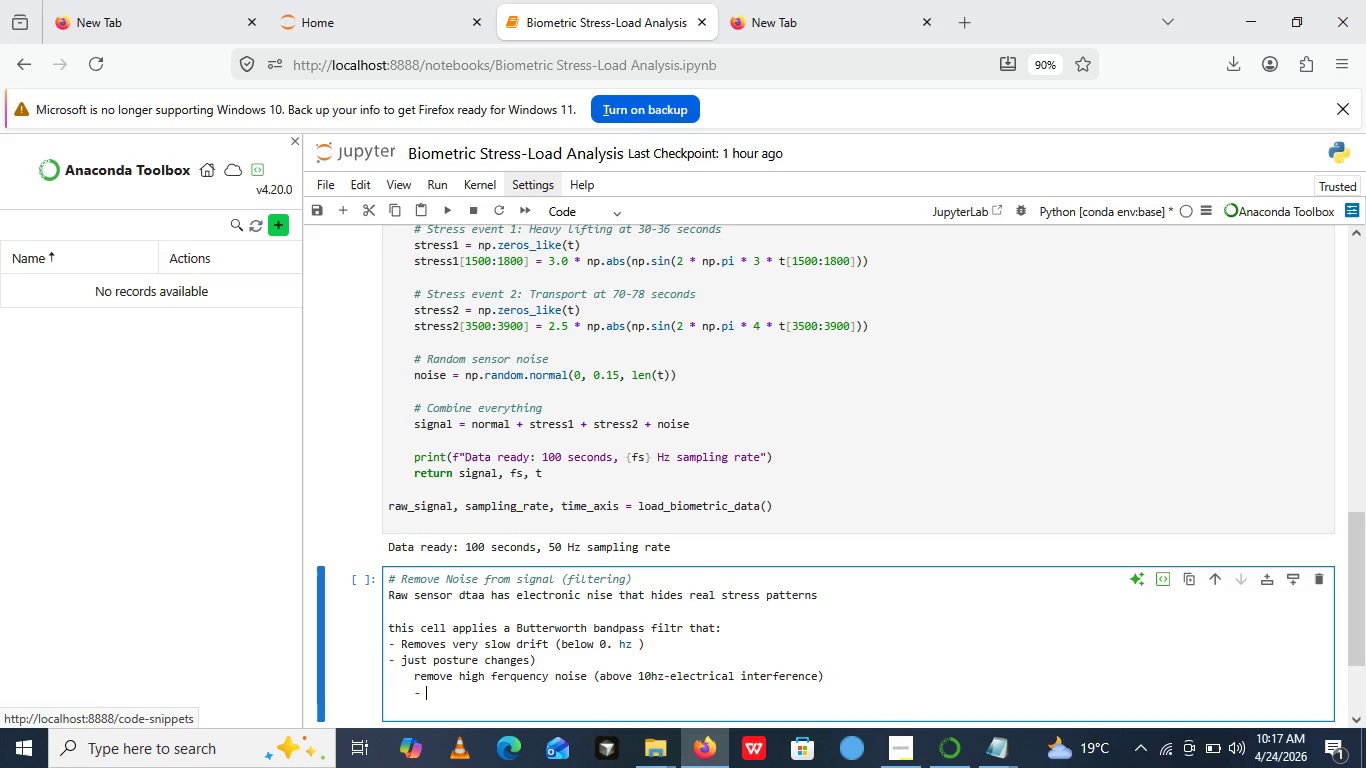 
key(Space)
 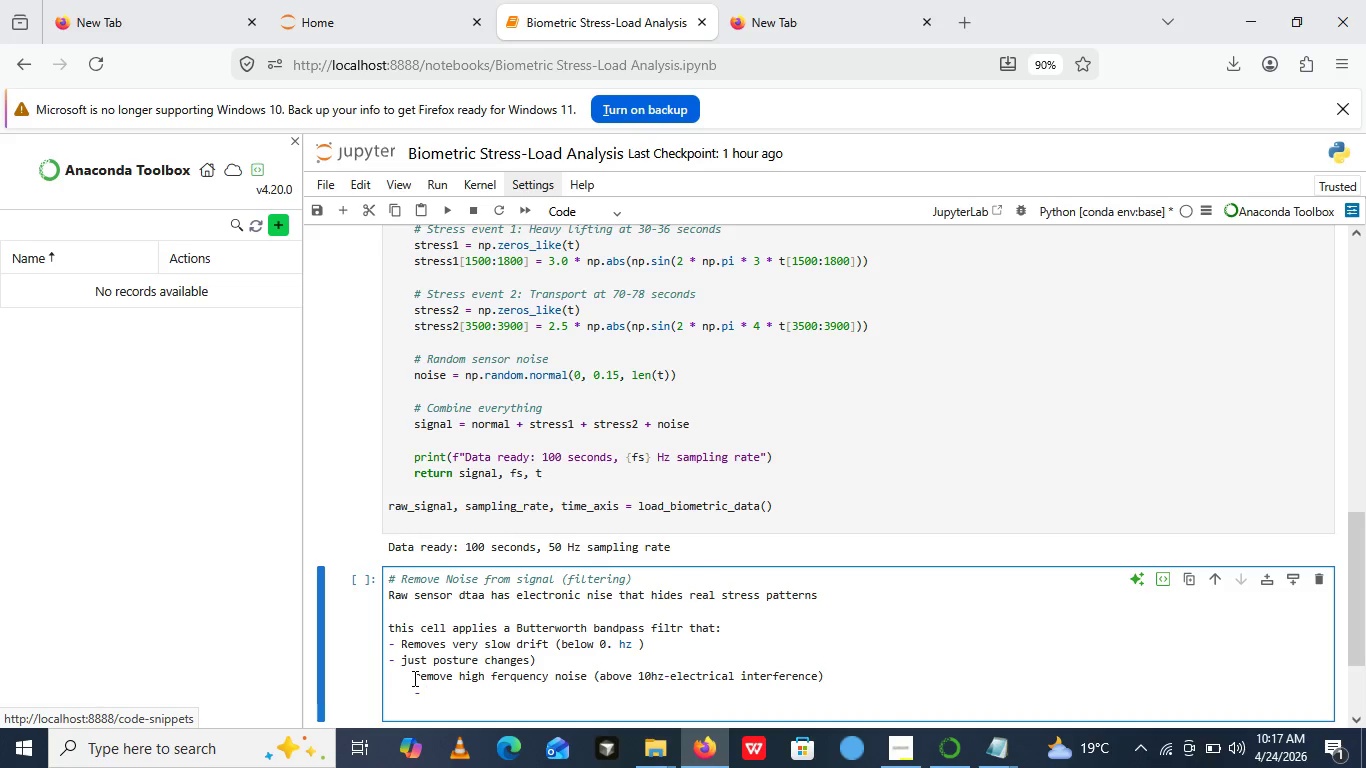 
left_click([413, 678])
 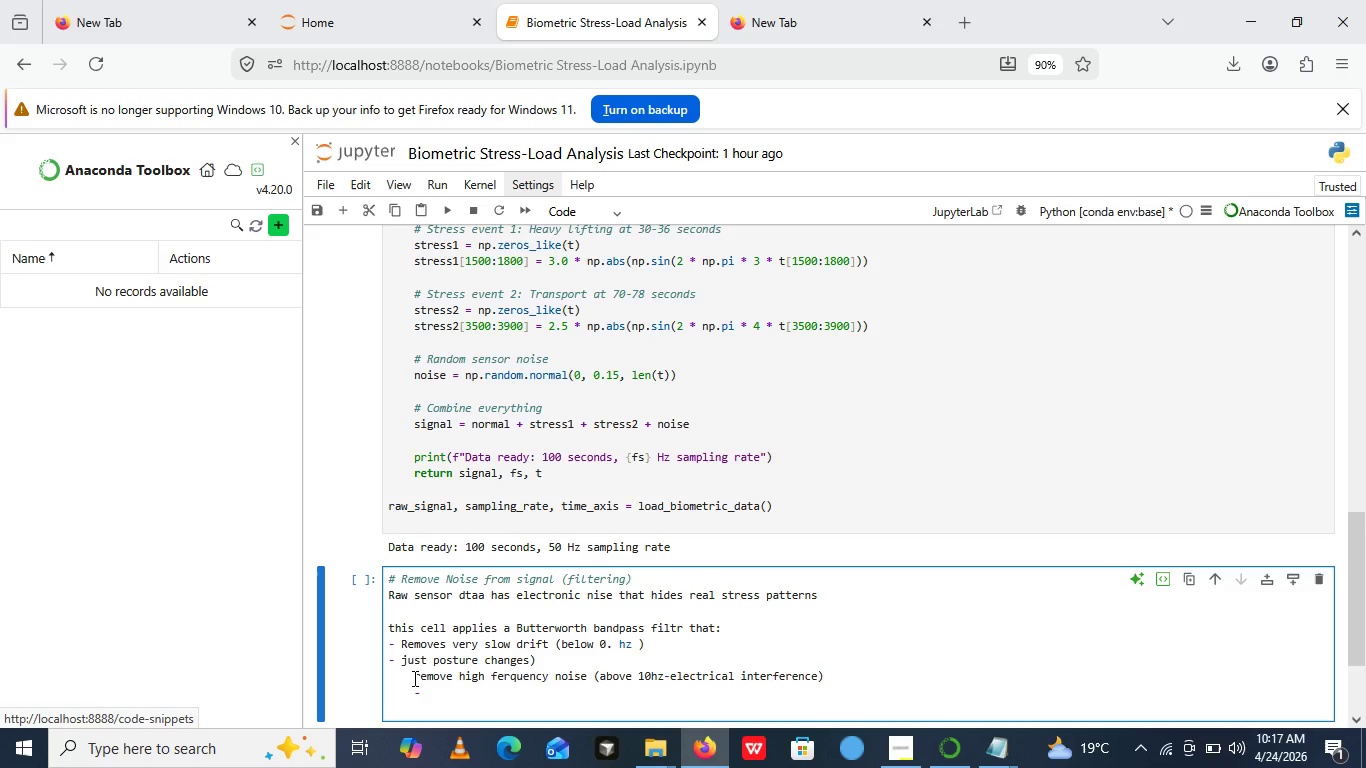 
key(Backspace)
 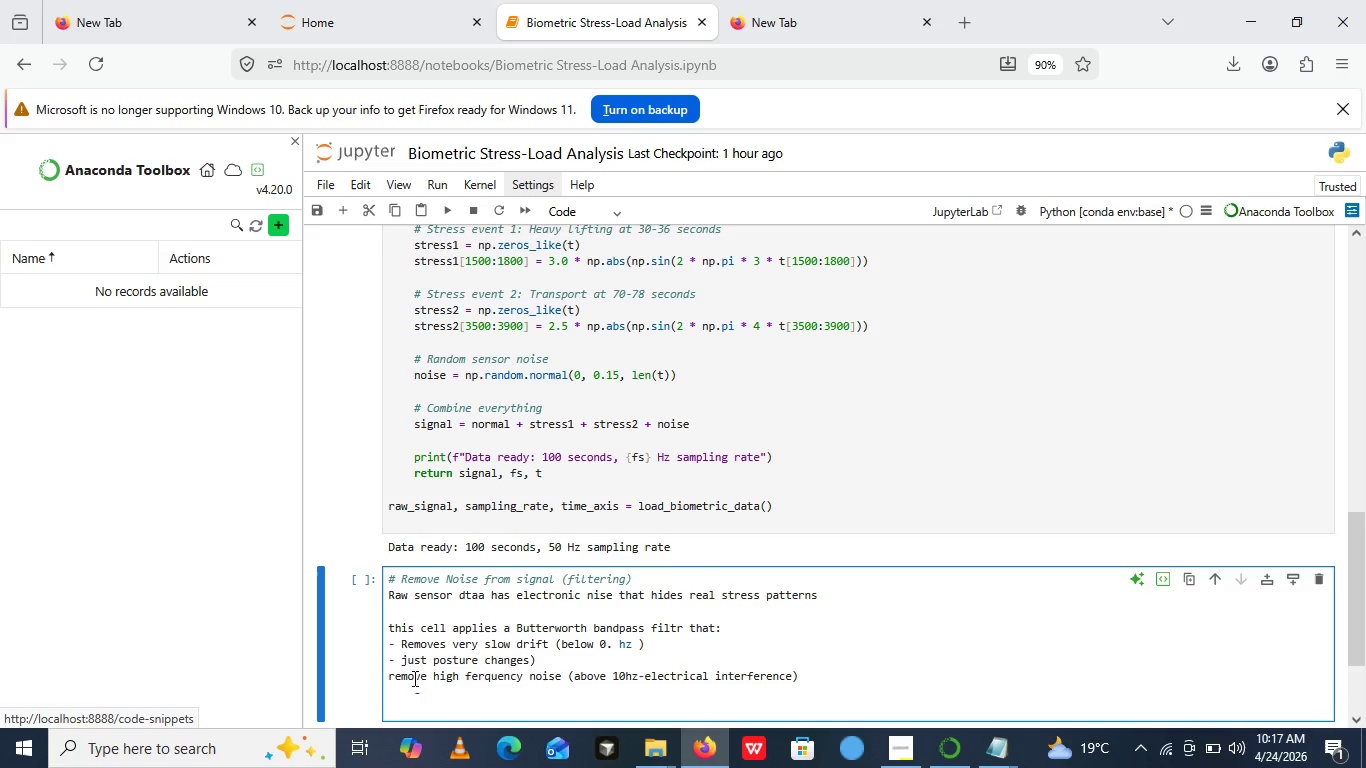 
key(Minus)
 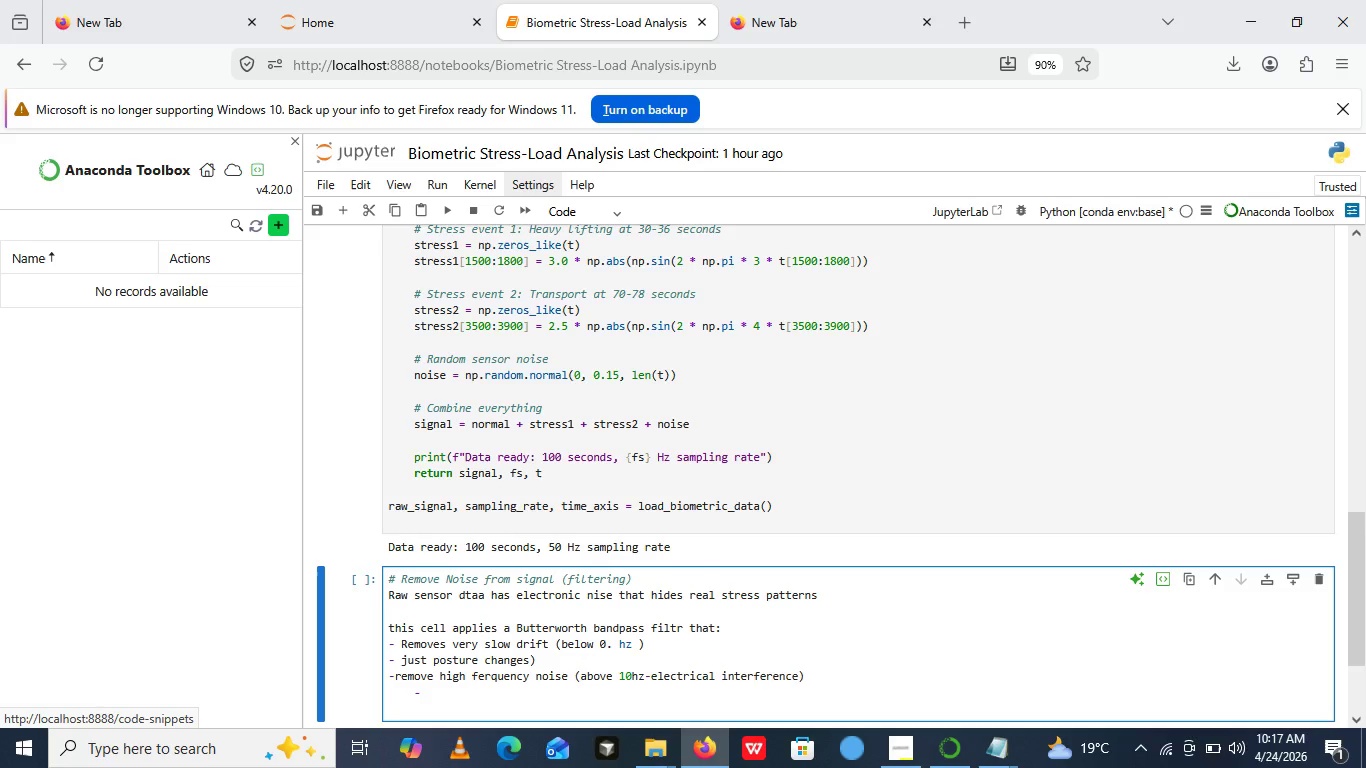 
key(Space)
 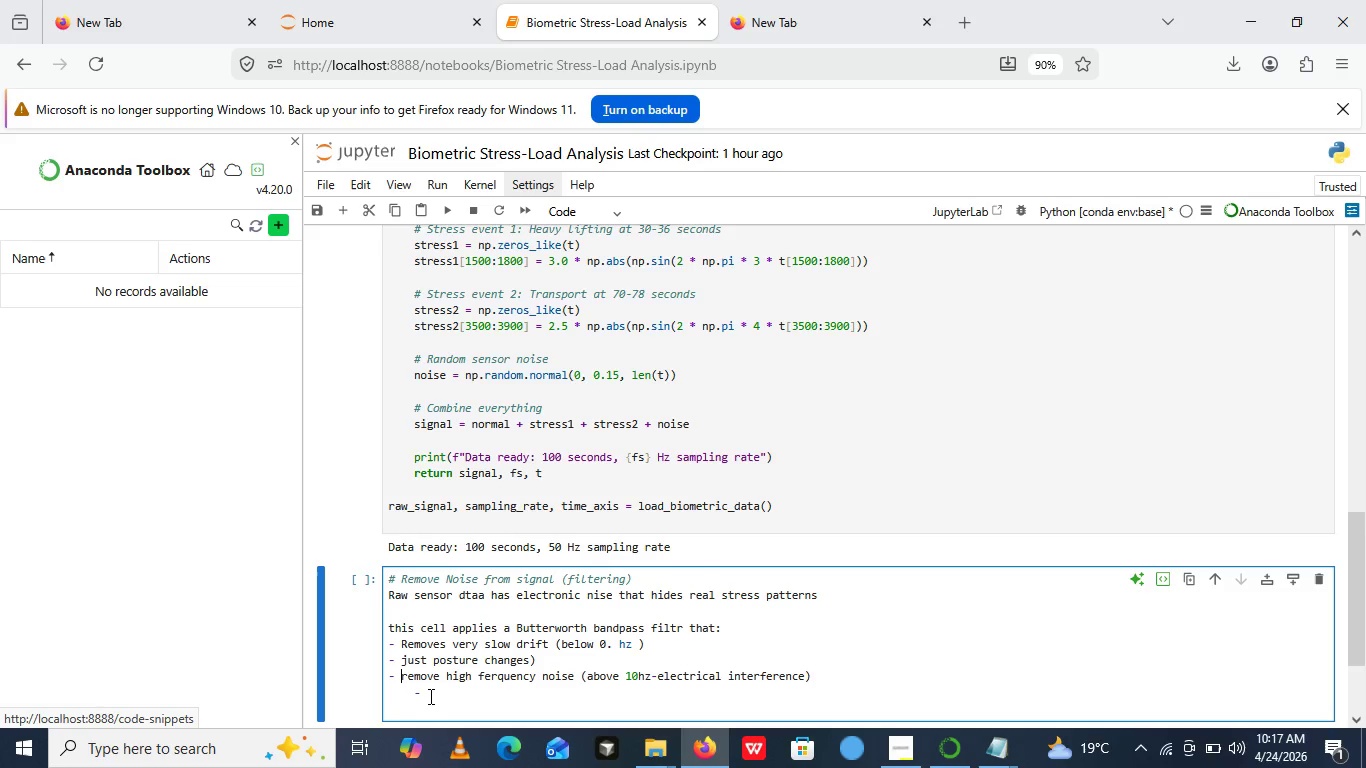 
left_click([429, 695])
 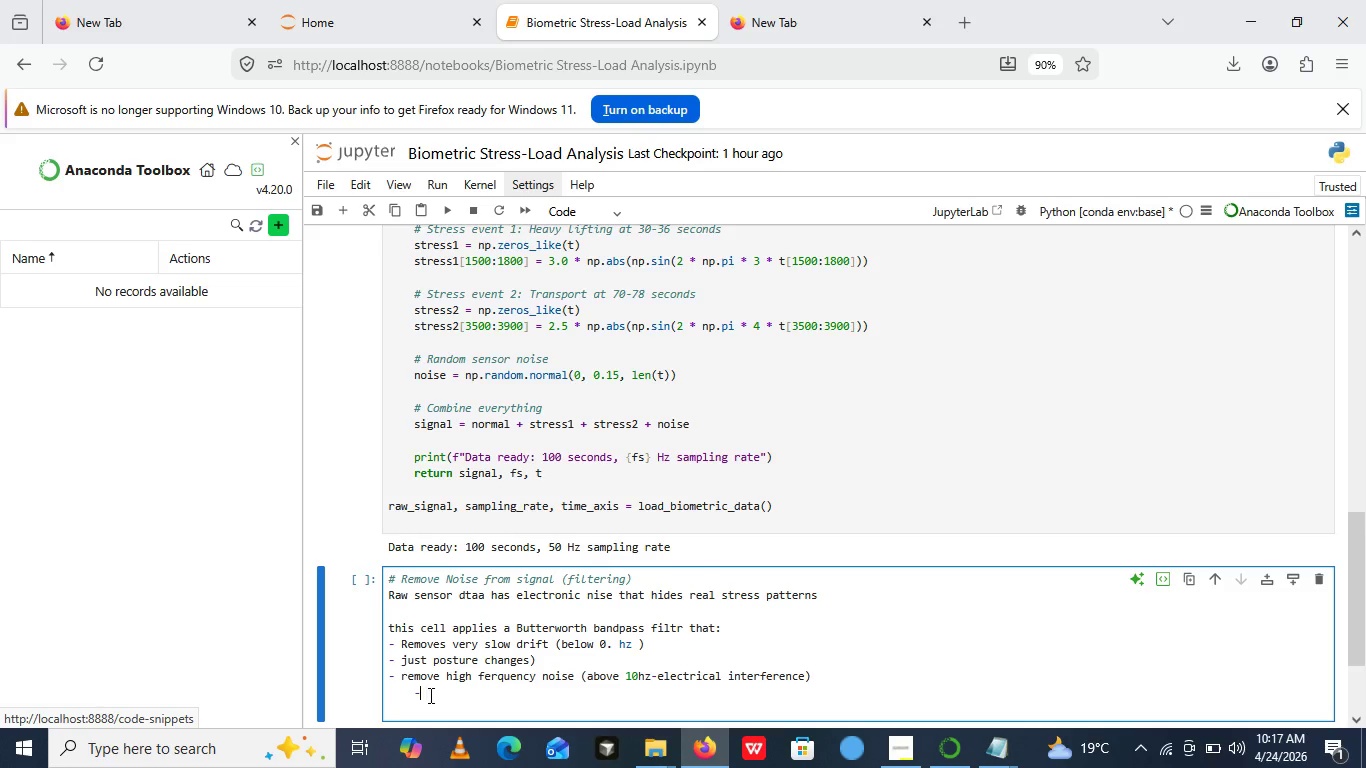 
key(Backspace)
key(Backspace)
key(Backspace)
type(- KEEPS THE meaning)
 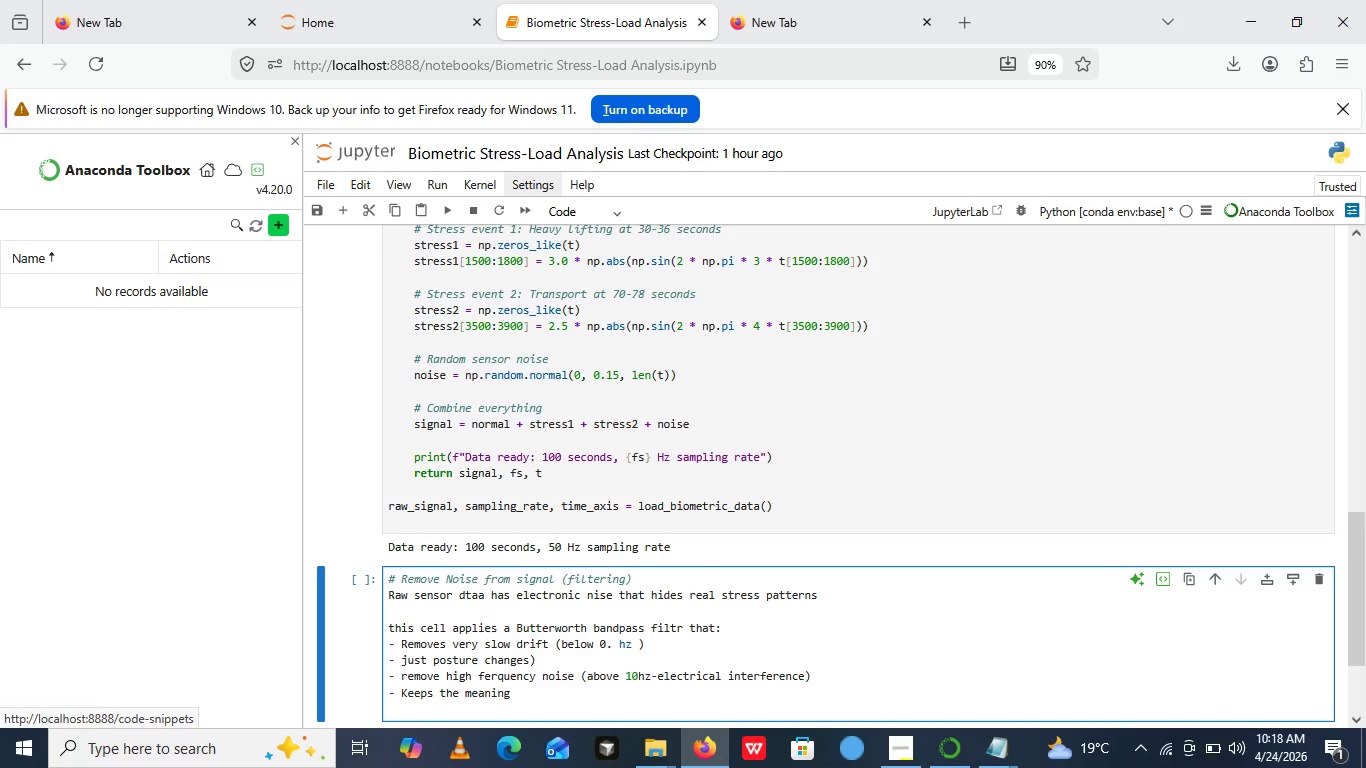 
type(ful movement between)
 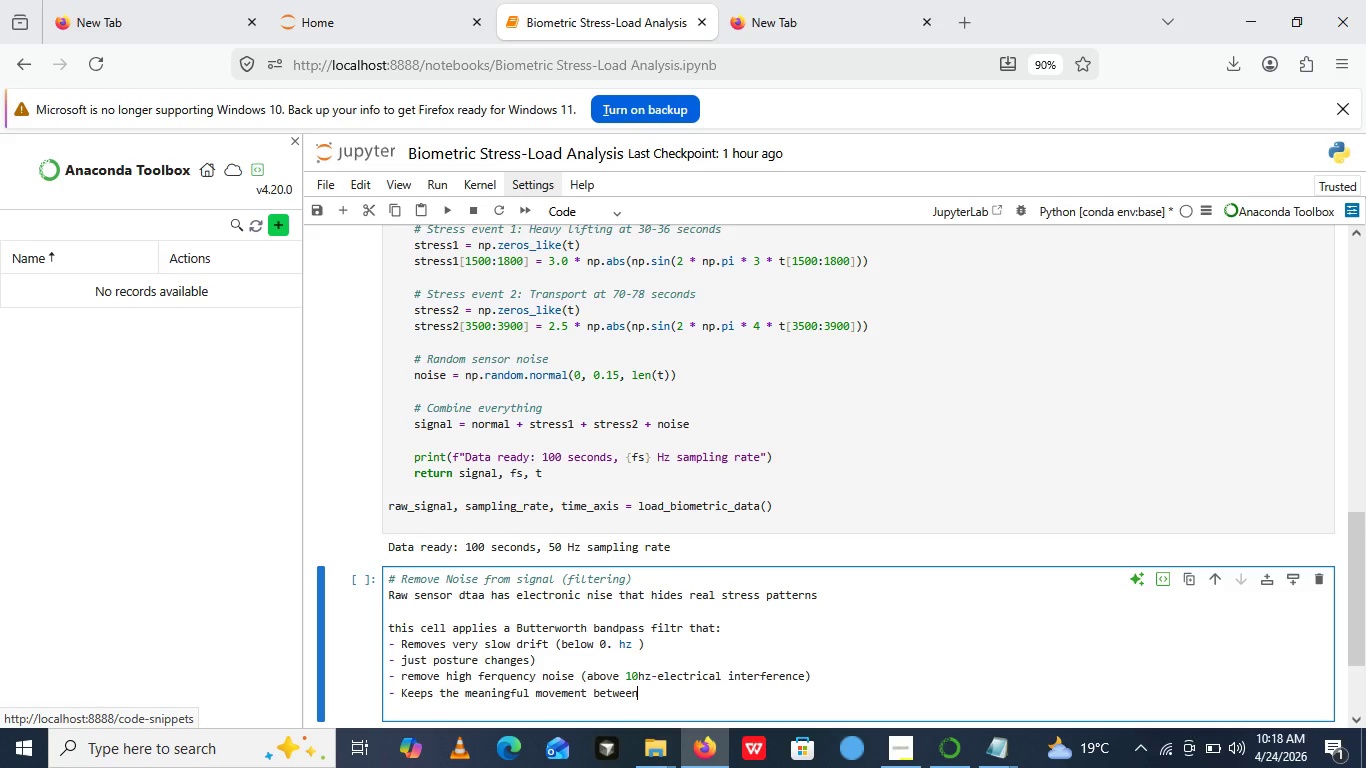 
wait(46.06)
 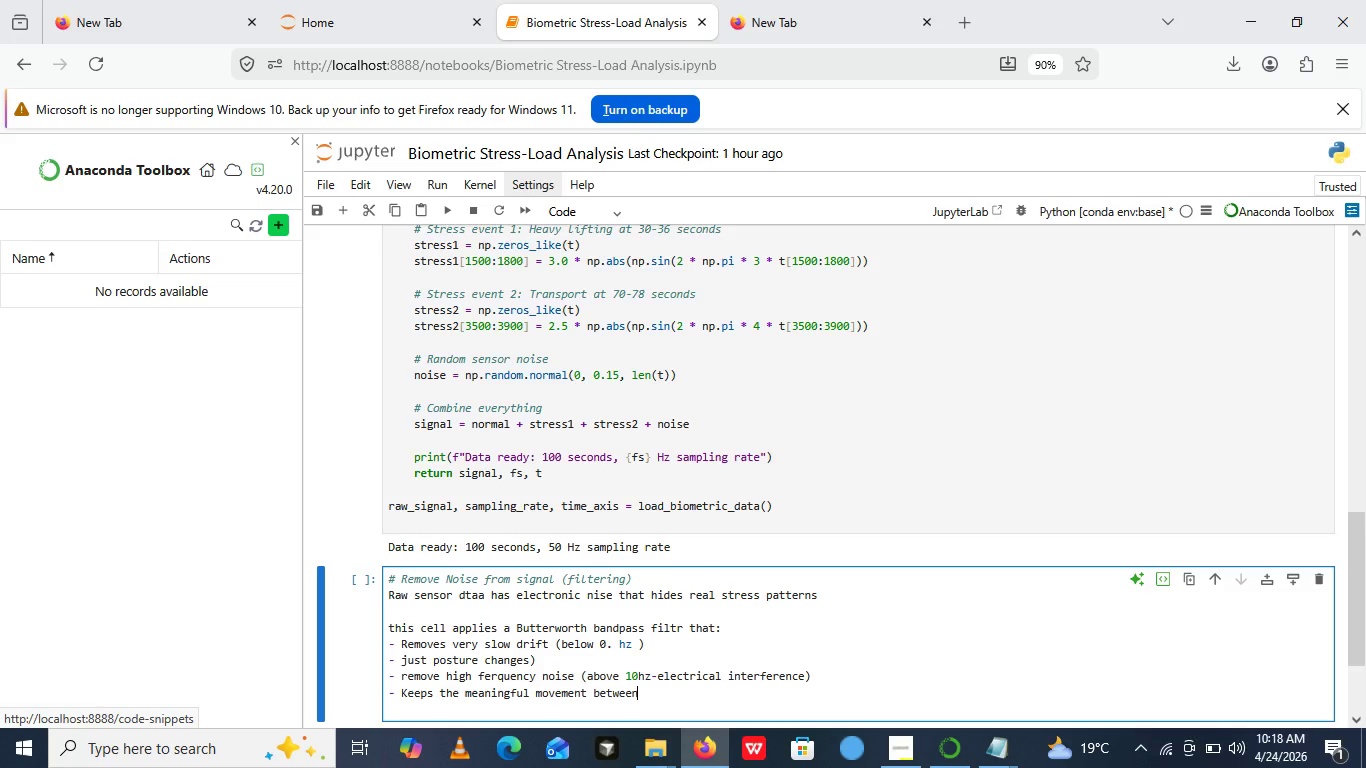 
type( 0.5-10 hz)
 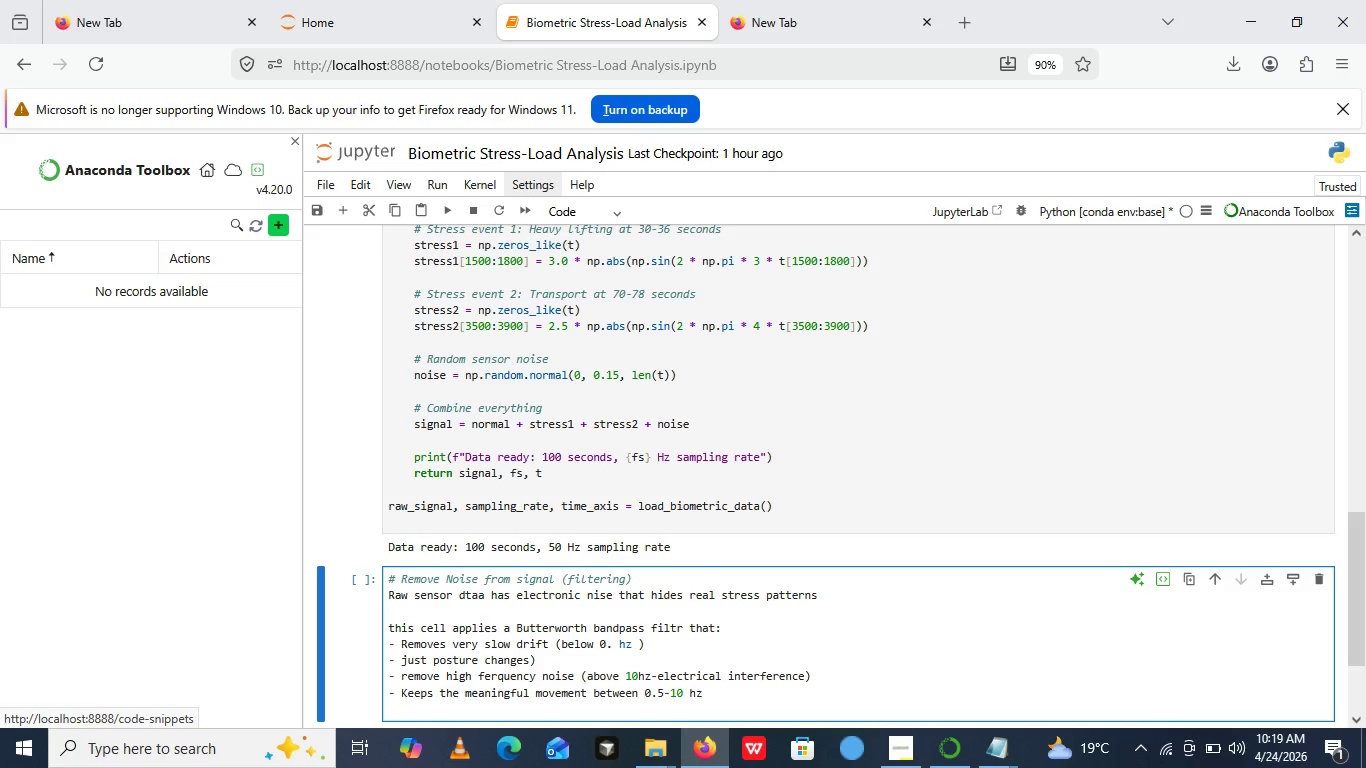 
key(Enter)
 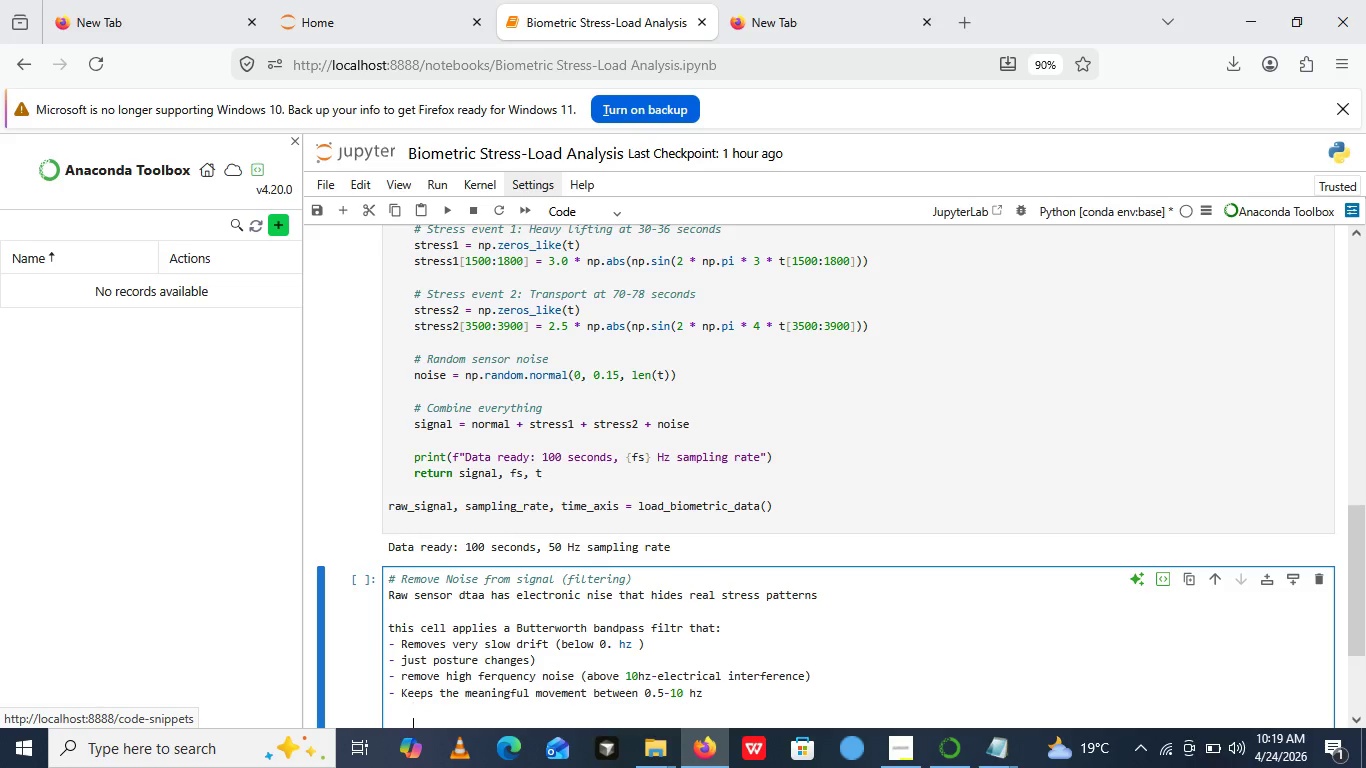 
key(Enter)
 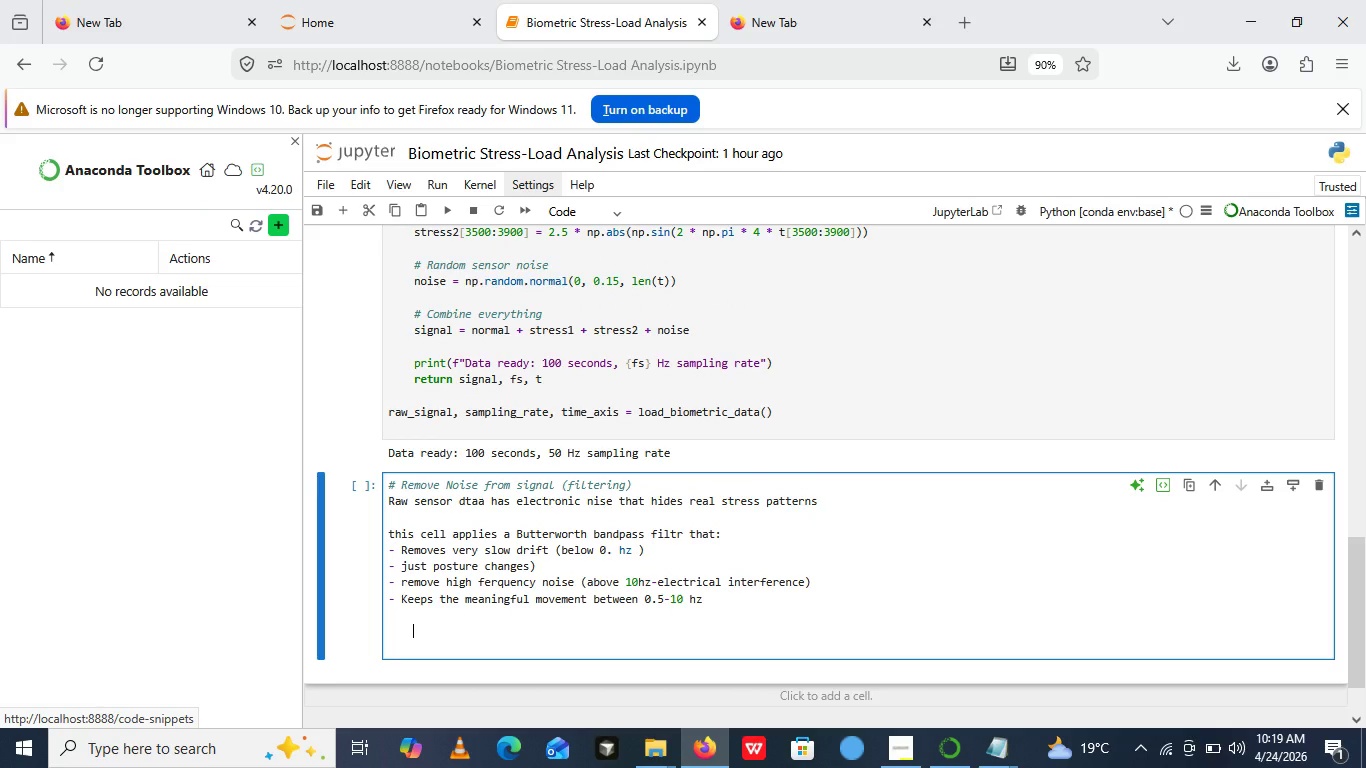 
key(Backspace)
 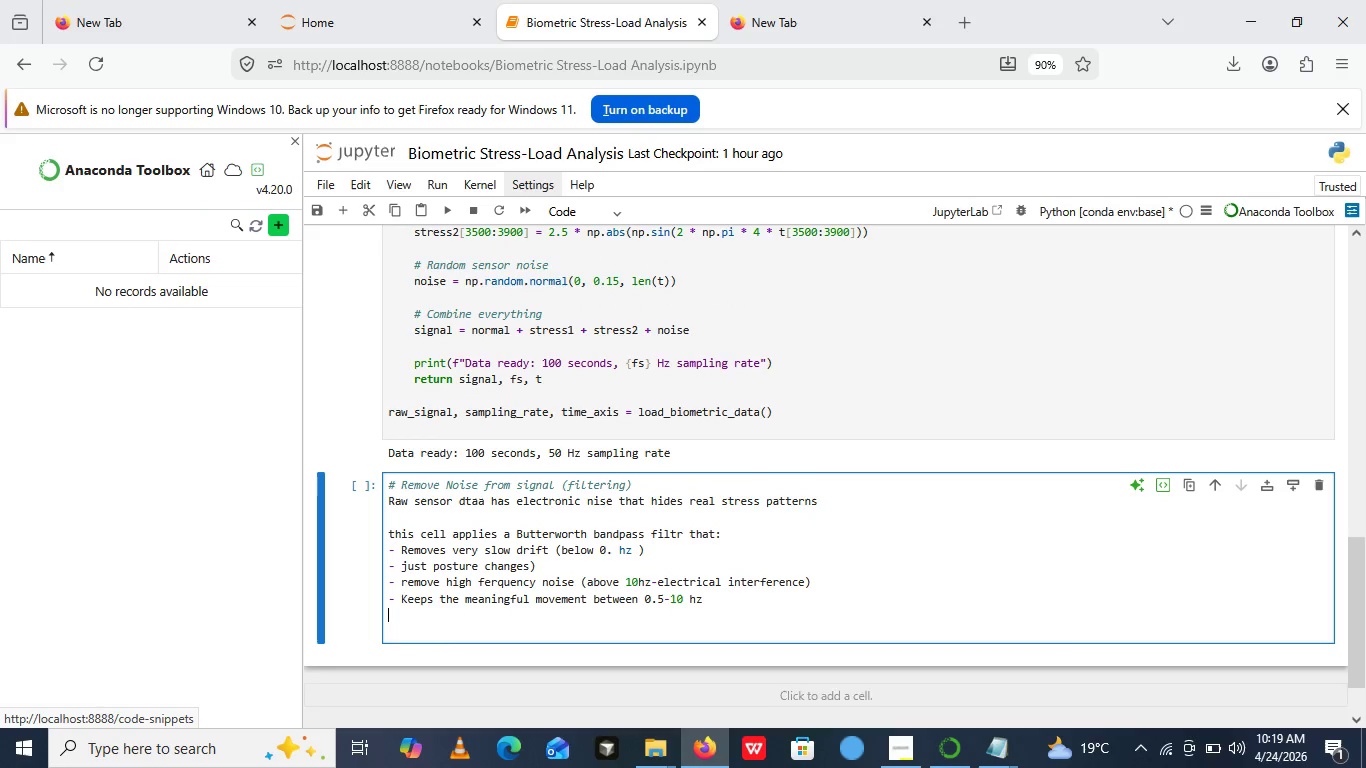 
key(Backspace)
 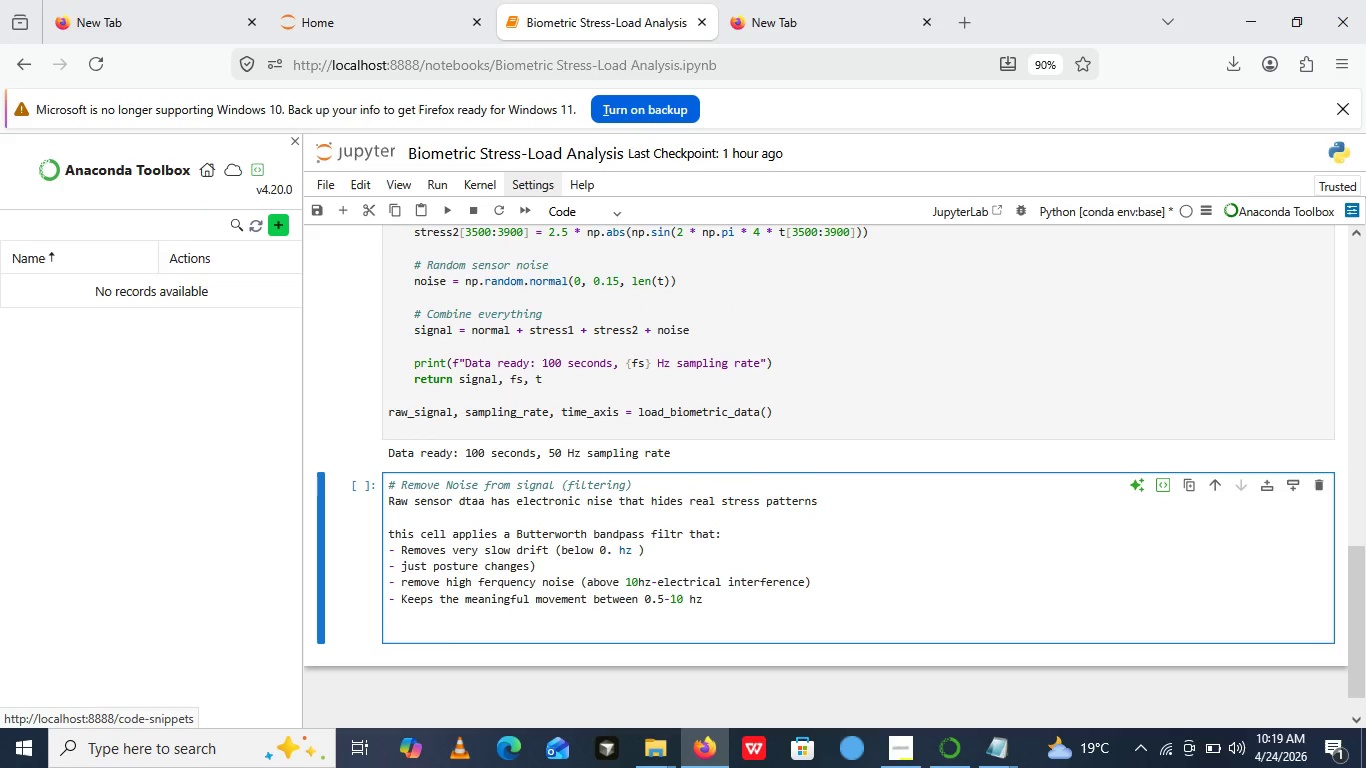 
key(Enter)
 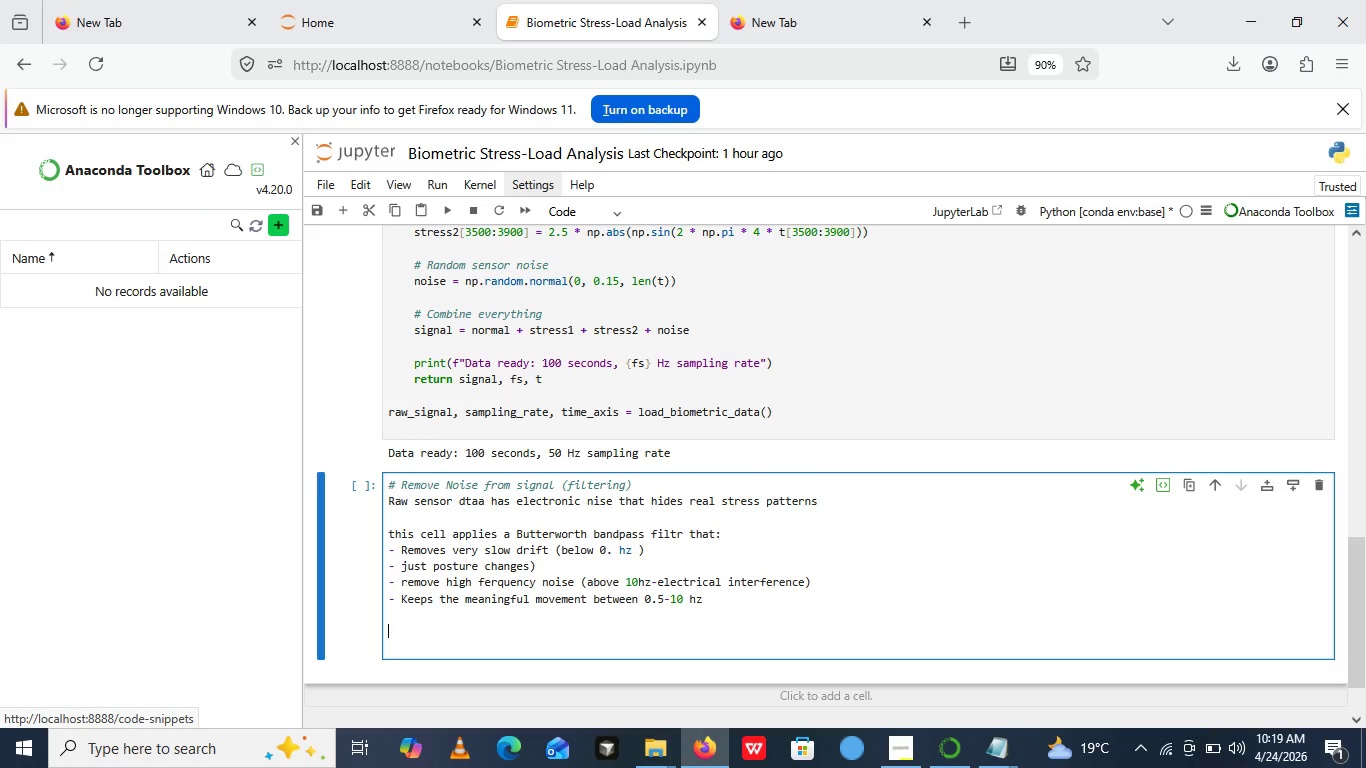 
key(Backspace)
type(Tis )
key(Backspace)
key(Backspace)
key(Backspace)
type(his is medical _grade signal processing used in clinical researc)
 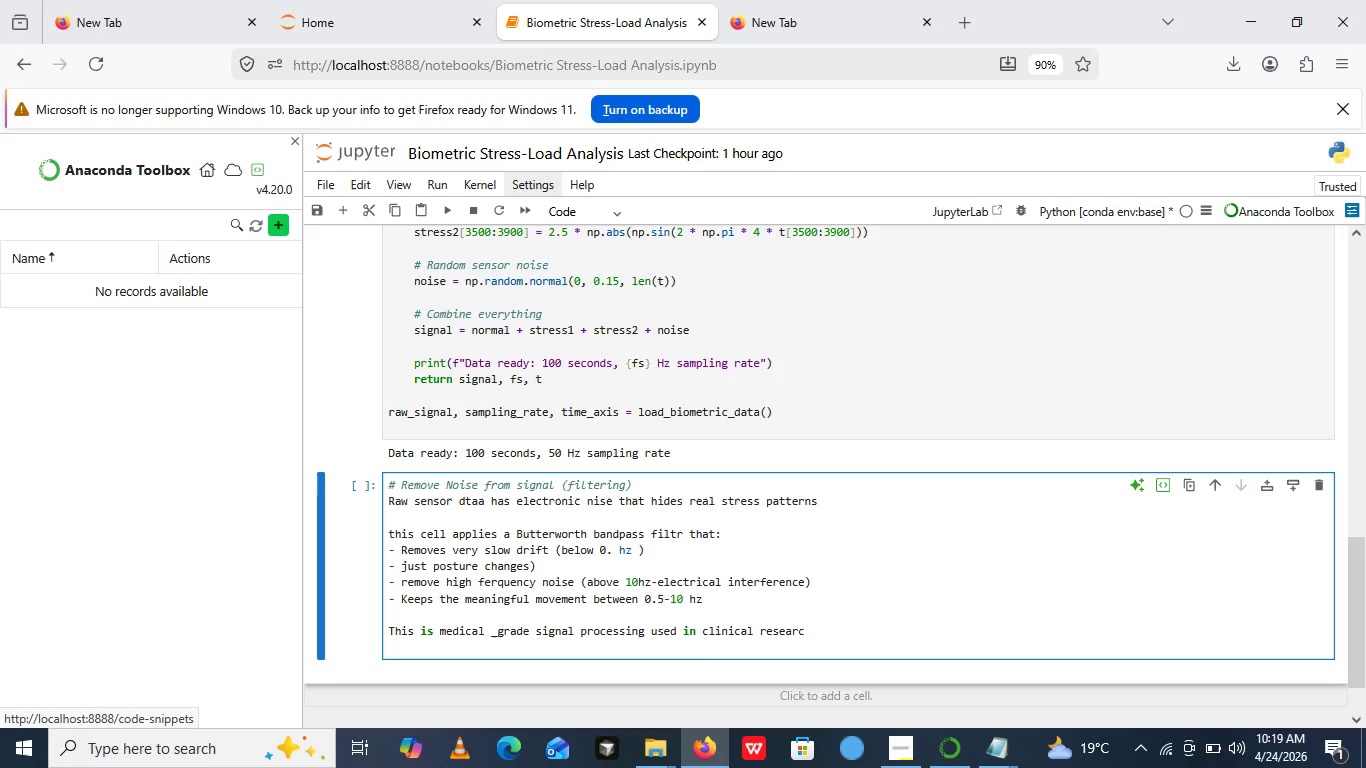 
key(H)
 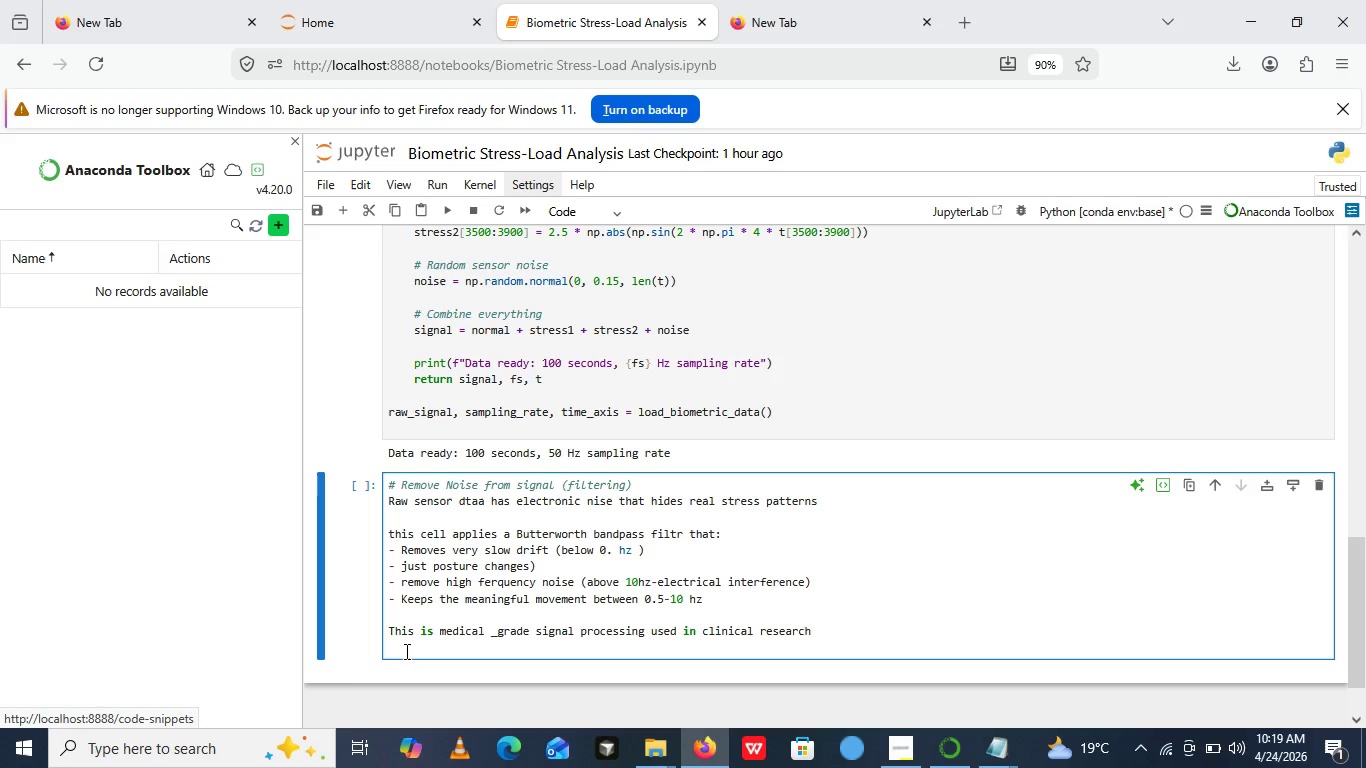 
left_click([402, 651])
 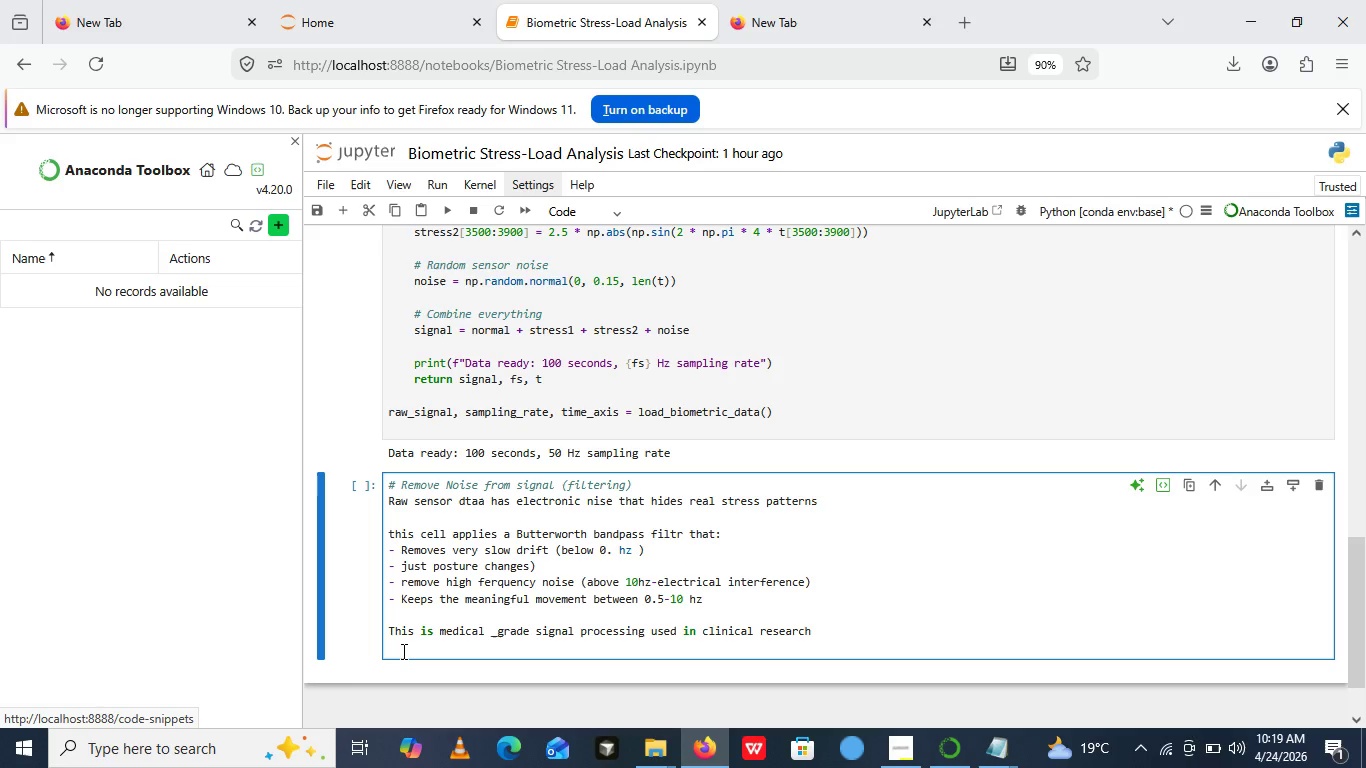 
key(Backspace)
 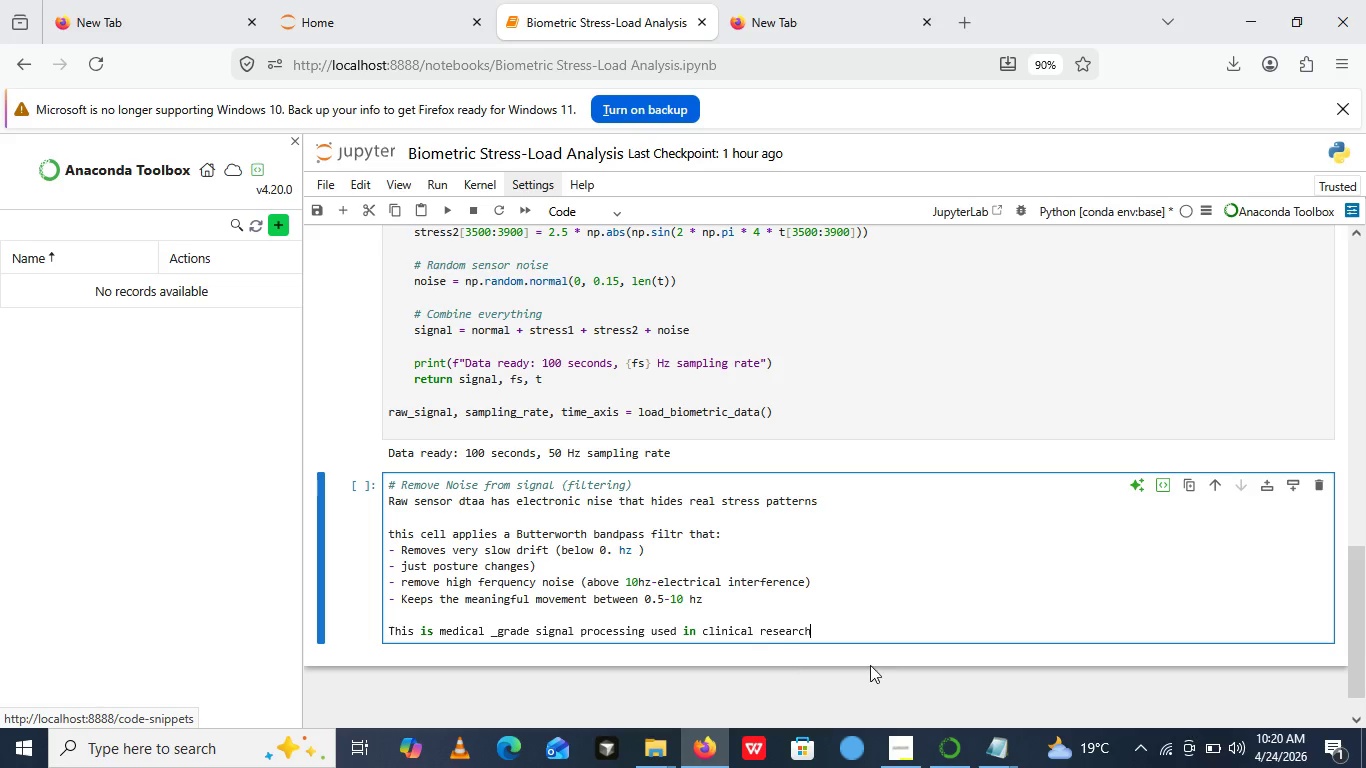 
wait(13.75)
 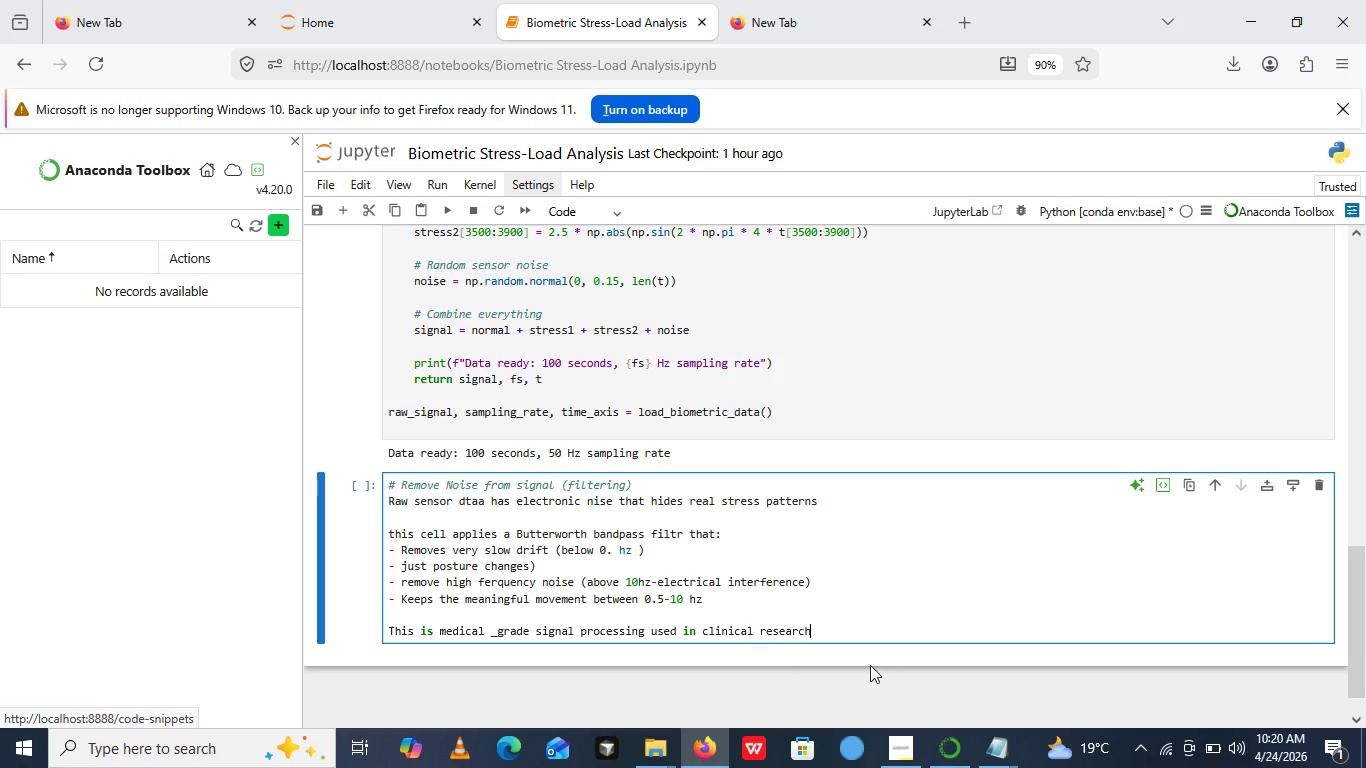 
key(Period)
 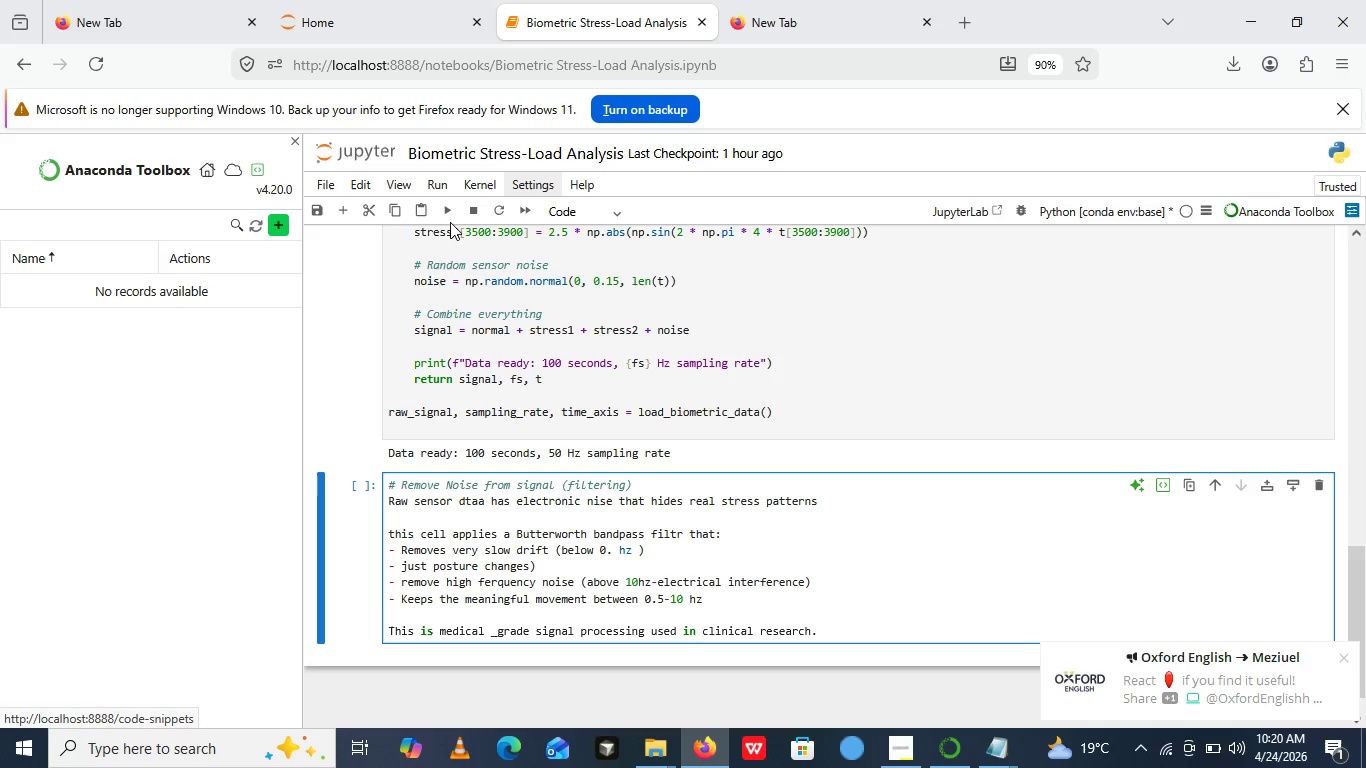 
left_click([450, 210])
 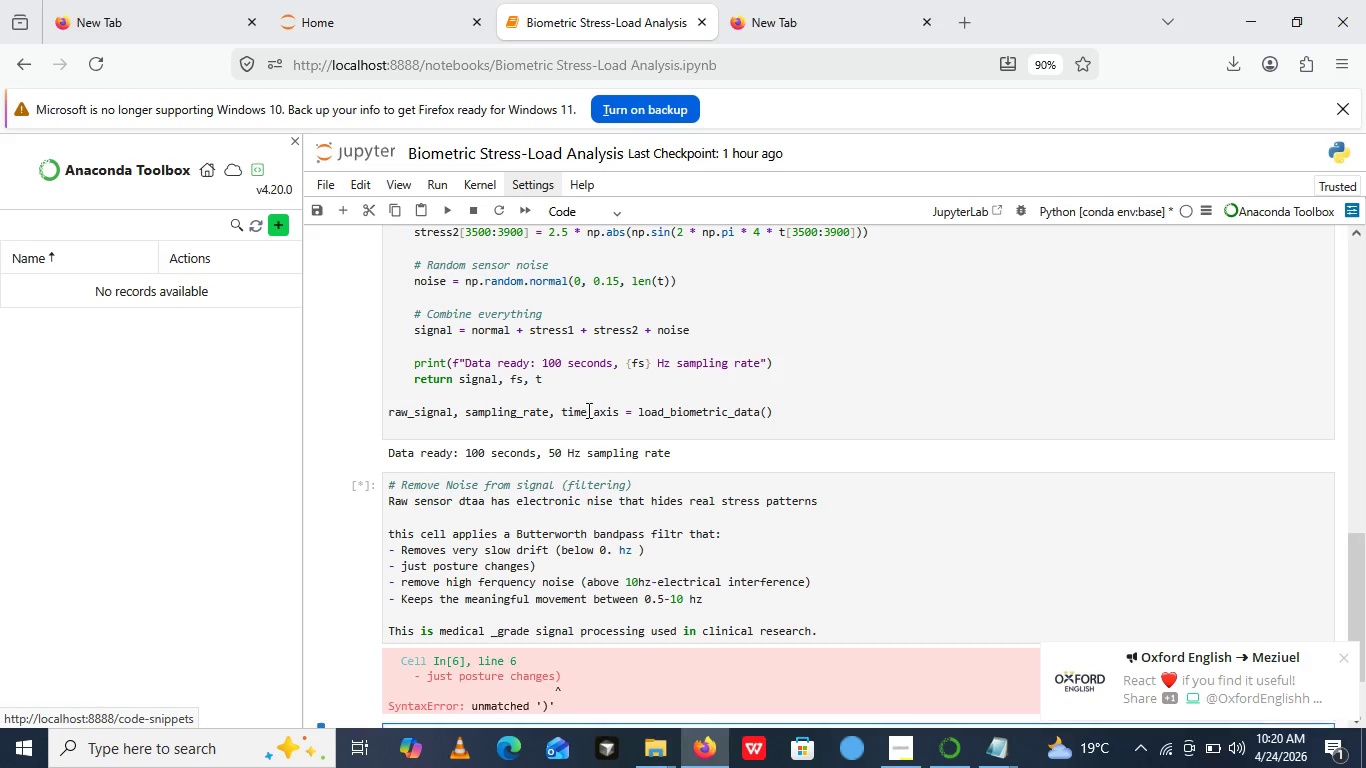 
scroll: coordinate [587, 420], scroll_direction: none, amount: 0.0
 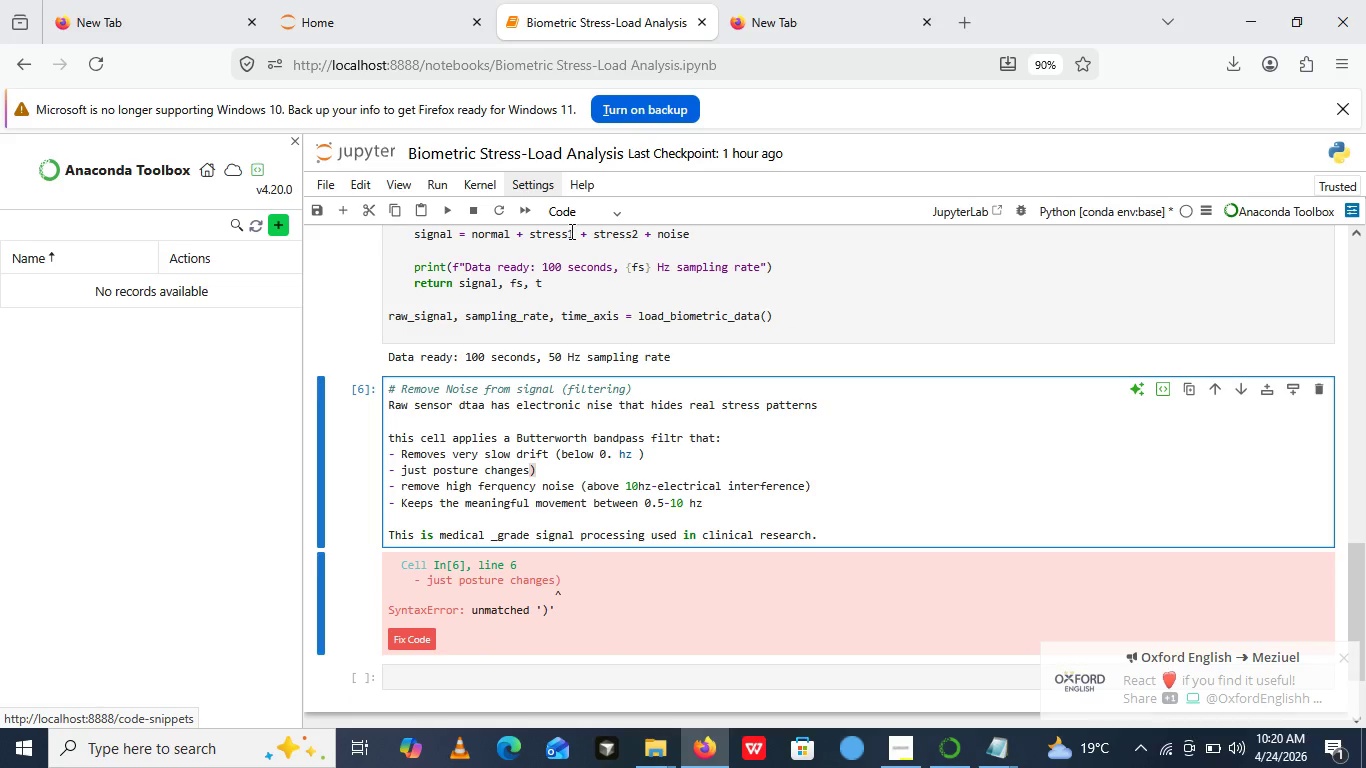 
left_click([564, 212])
 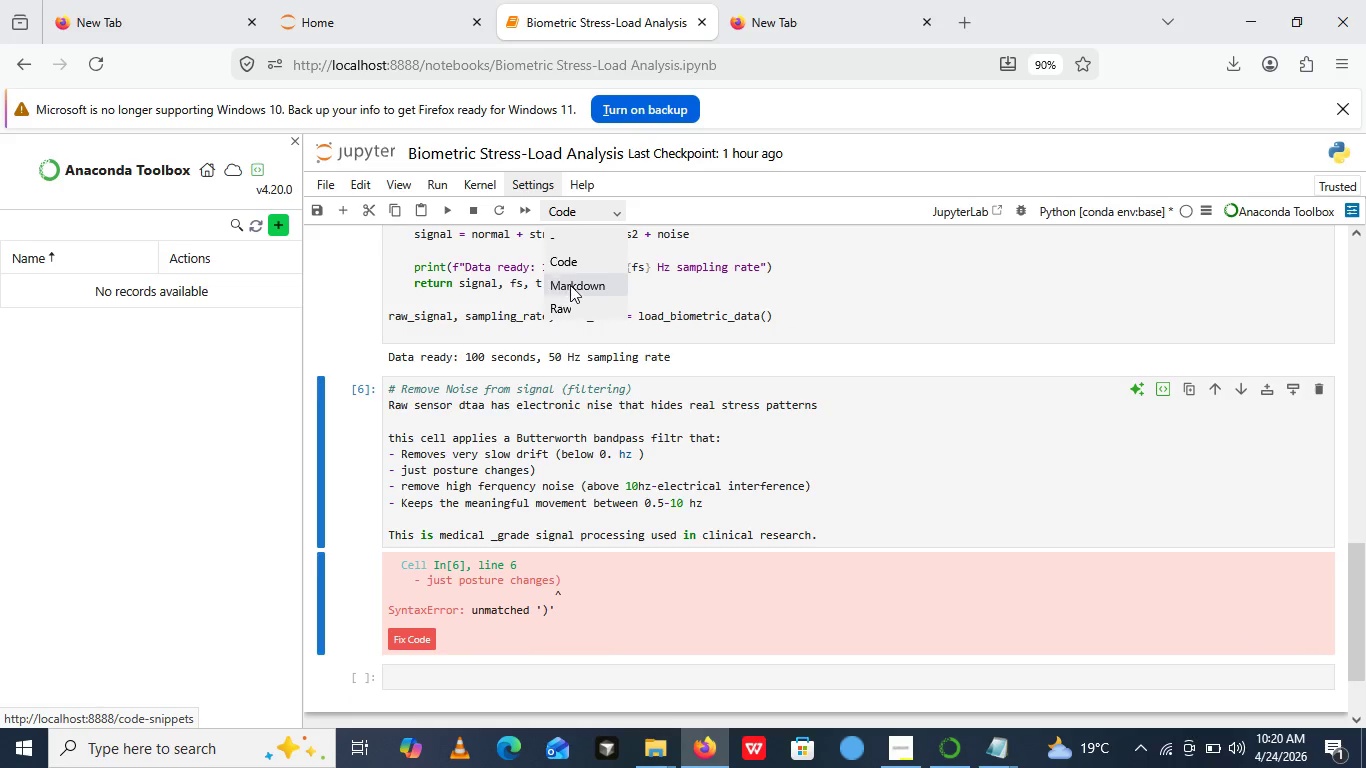 
left_click([570, 285])
 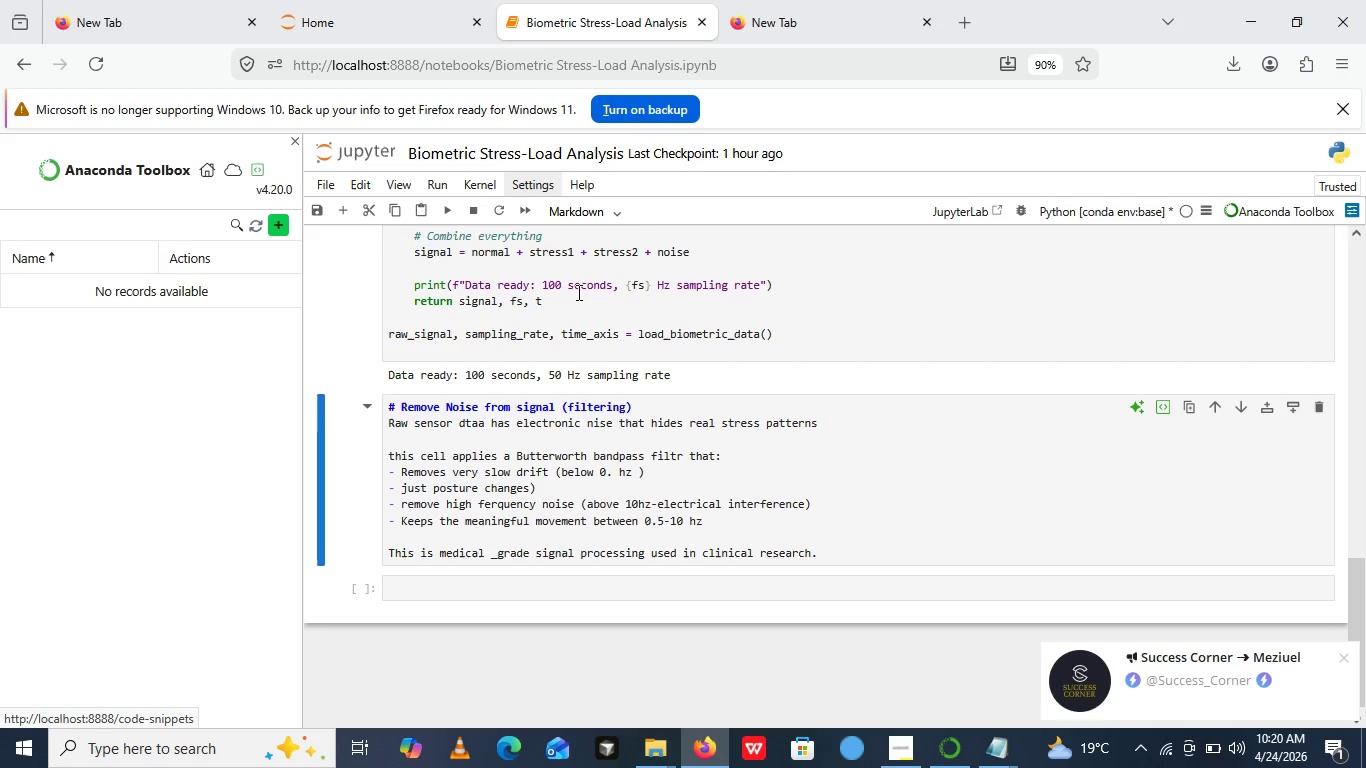 
wait(16.59)
 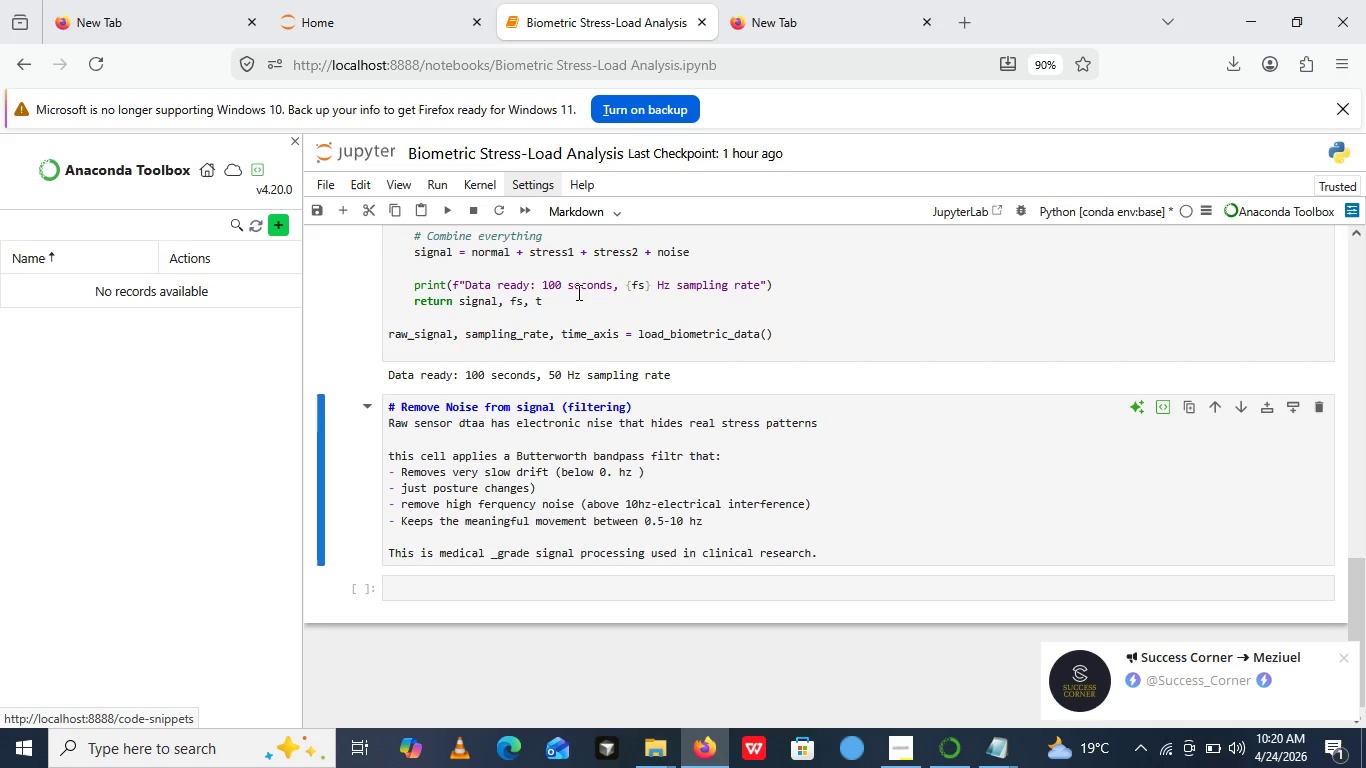 
type(def apply _filter())
 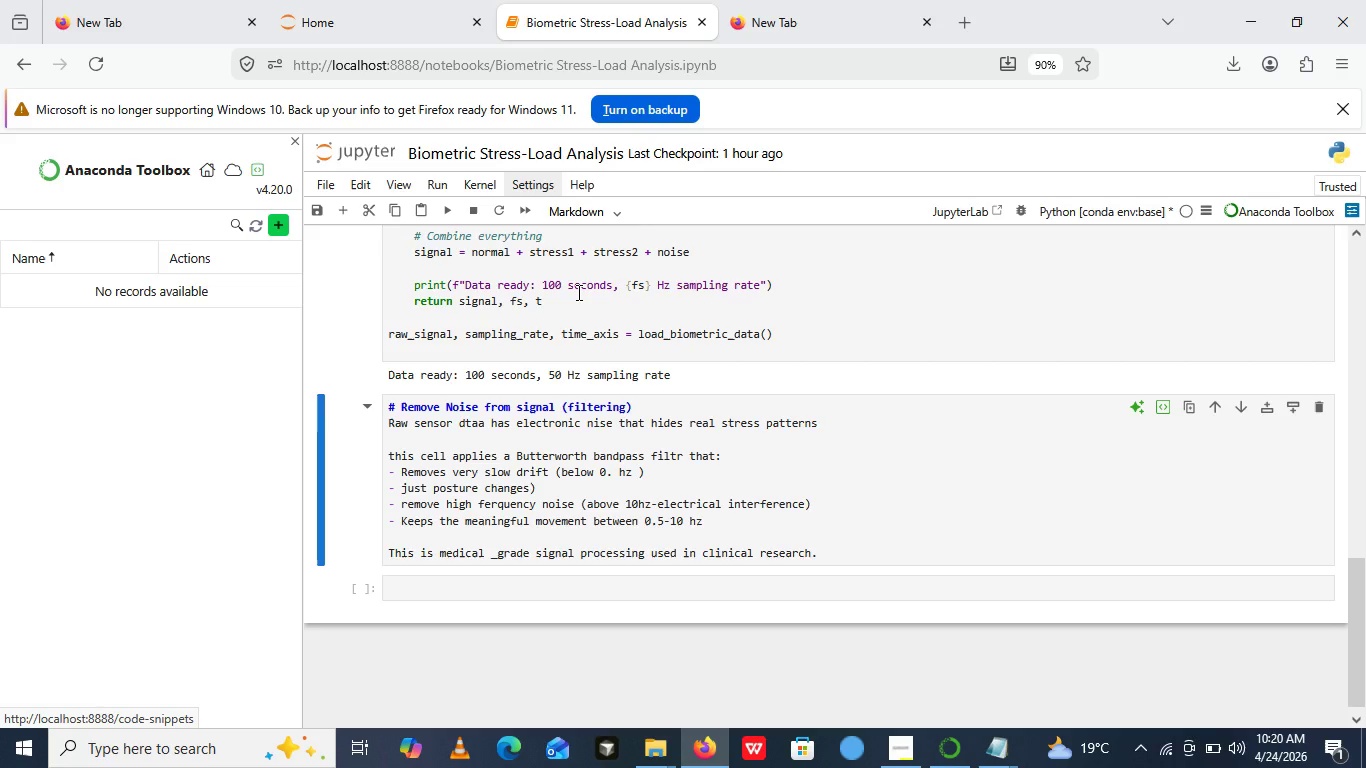 
left_click([463, 583])
 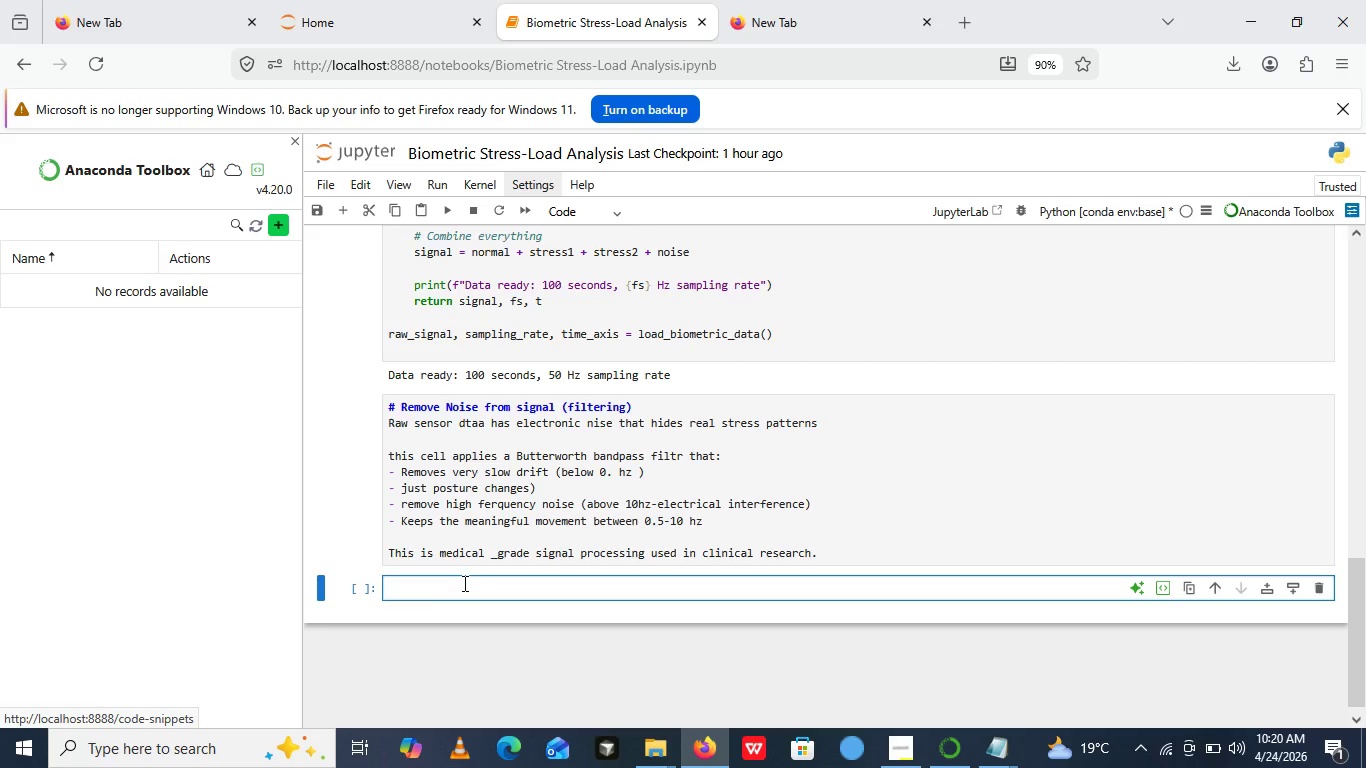 
type(def apply_fl)
key(Backspace)
type(ilter())
 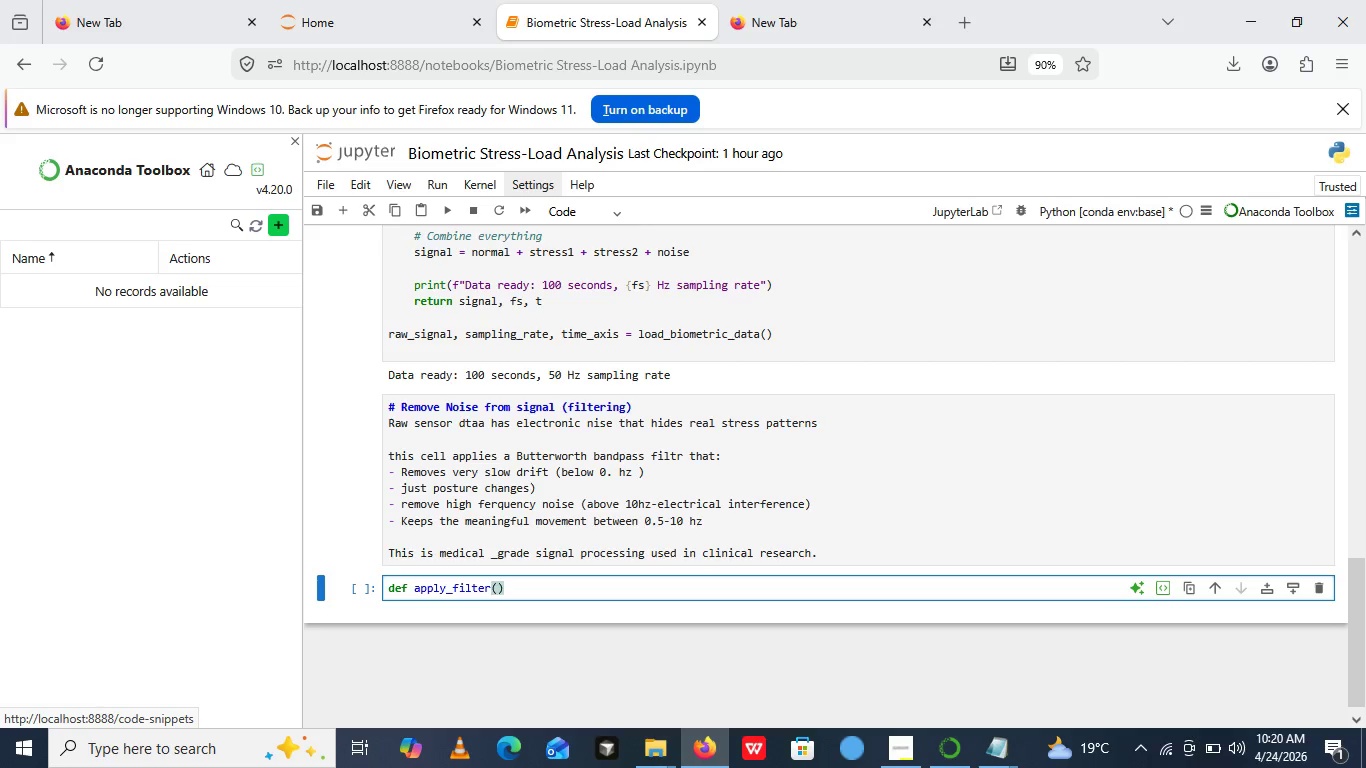 
key(ArrowLeft)
 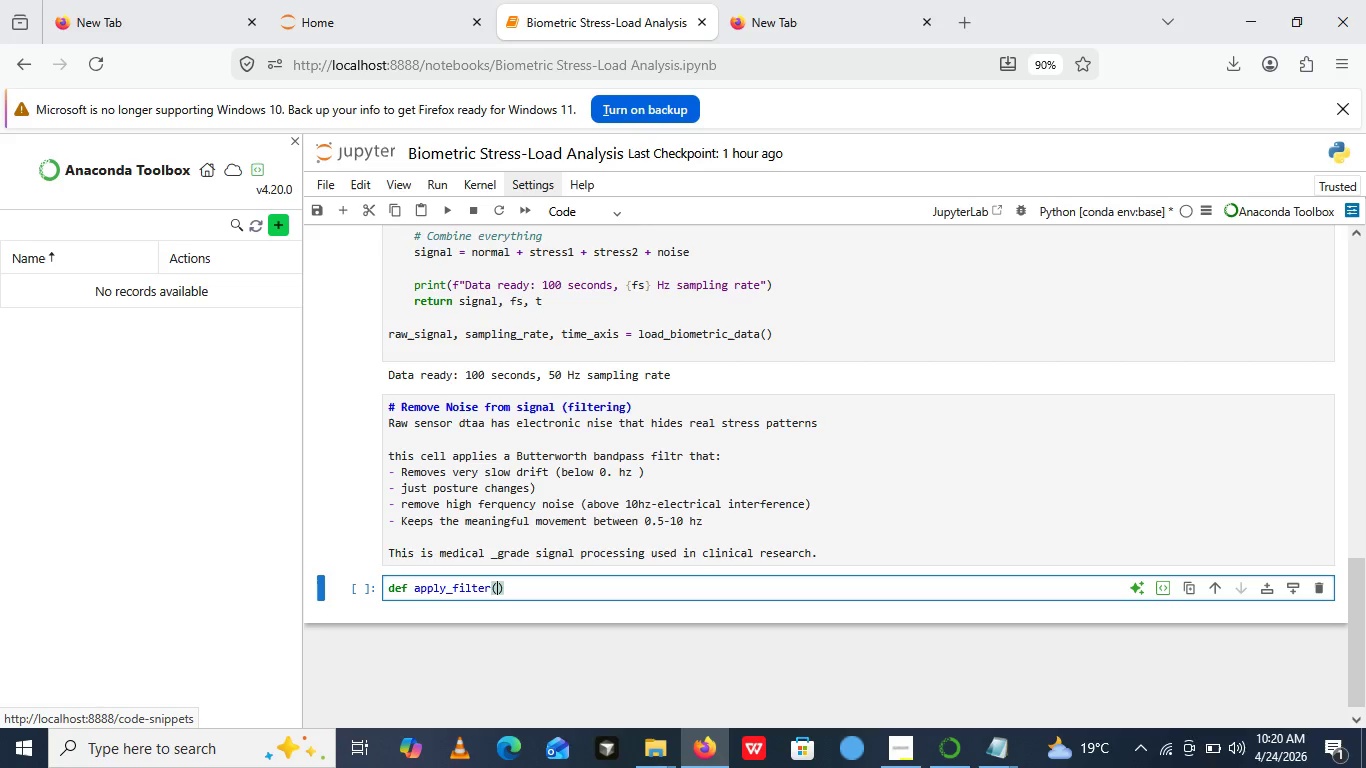 
type(data,fs,low=0.5, high=10.0)
 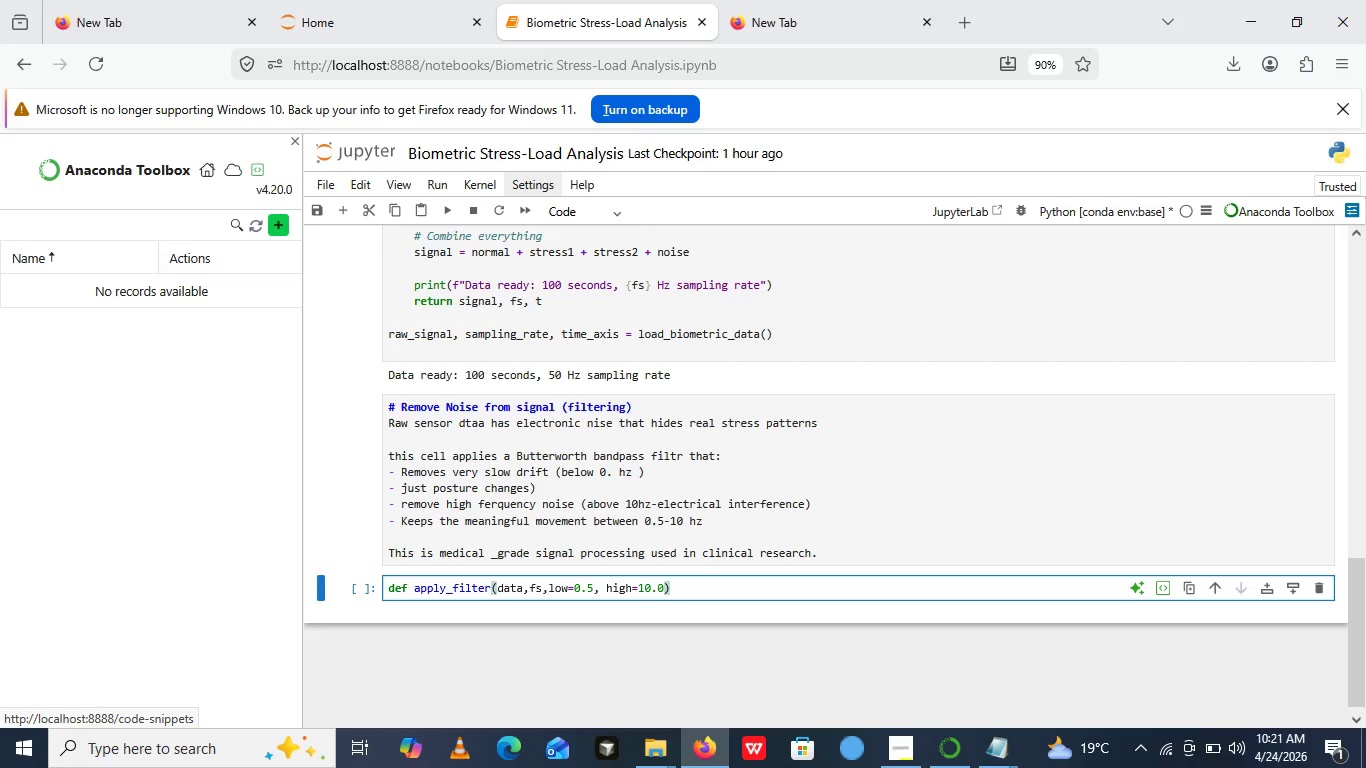 
key(ArrowRight)
 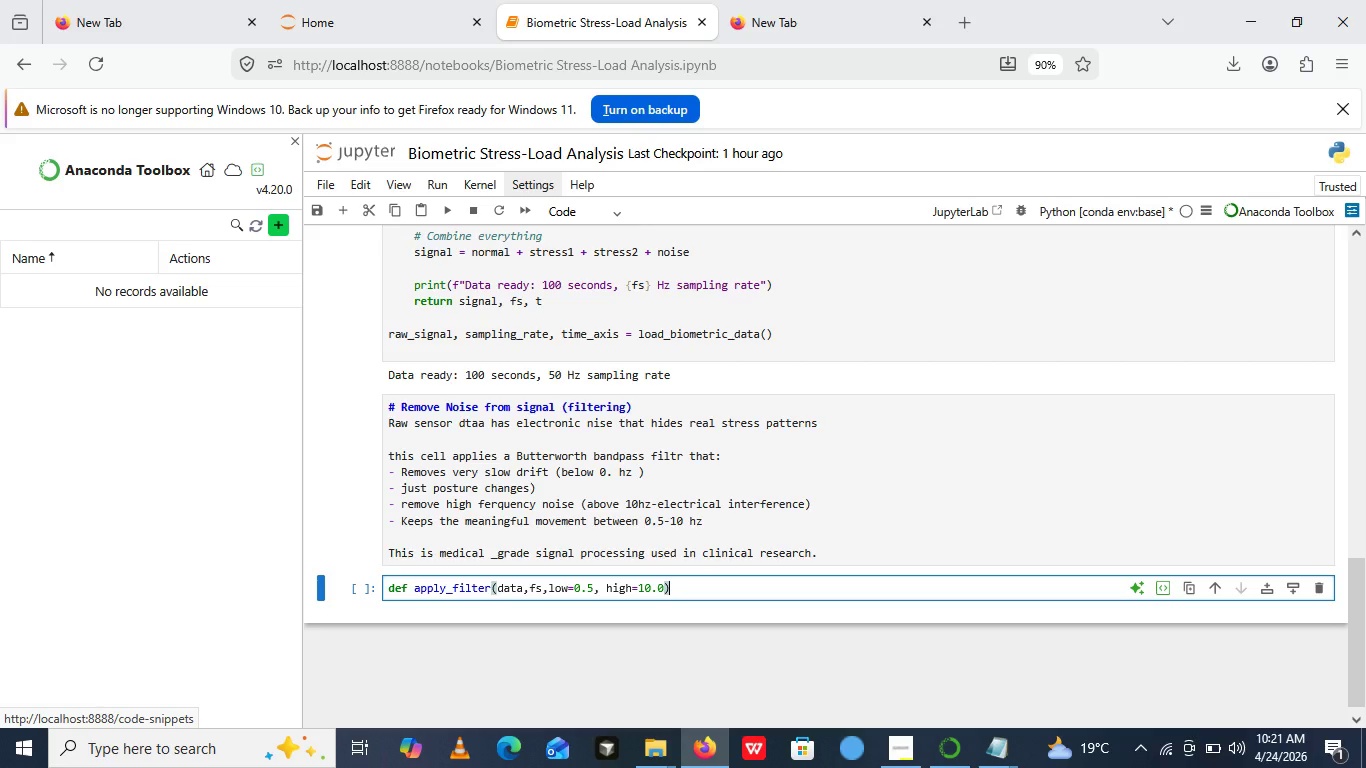 
key(Shift+Semicolon)
 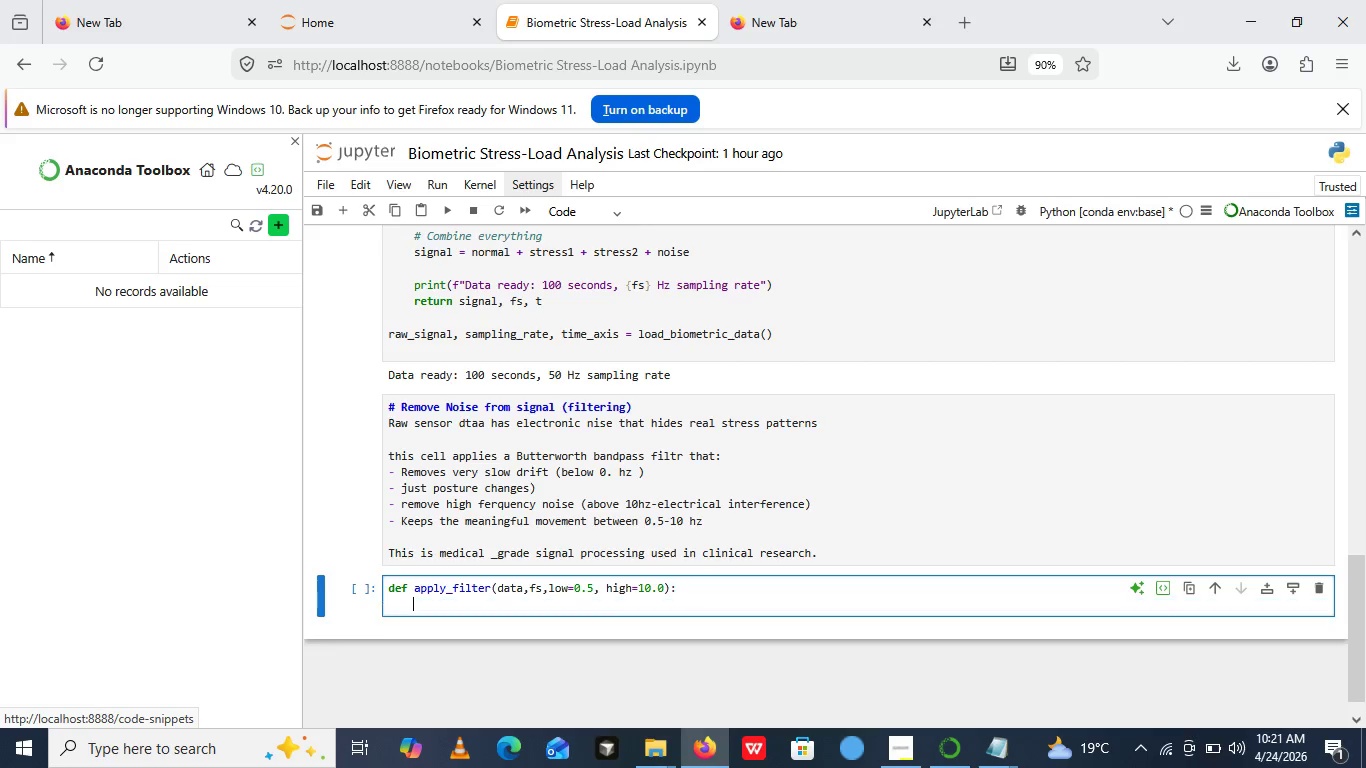 
key(Enter)
 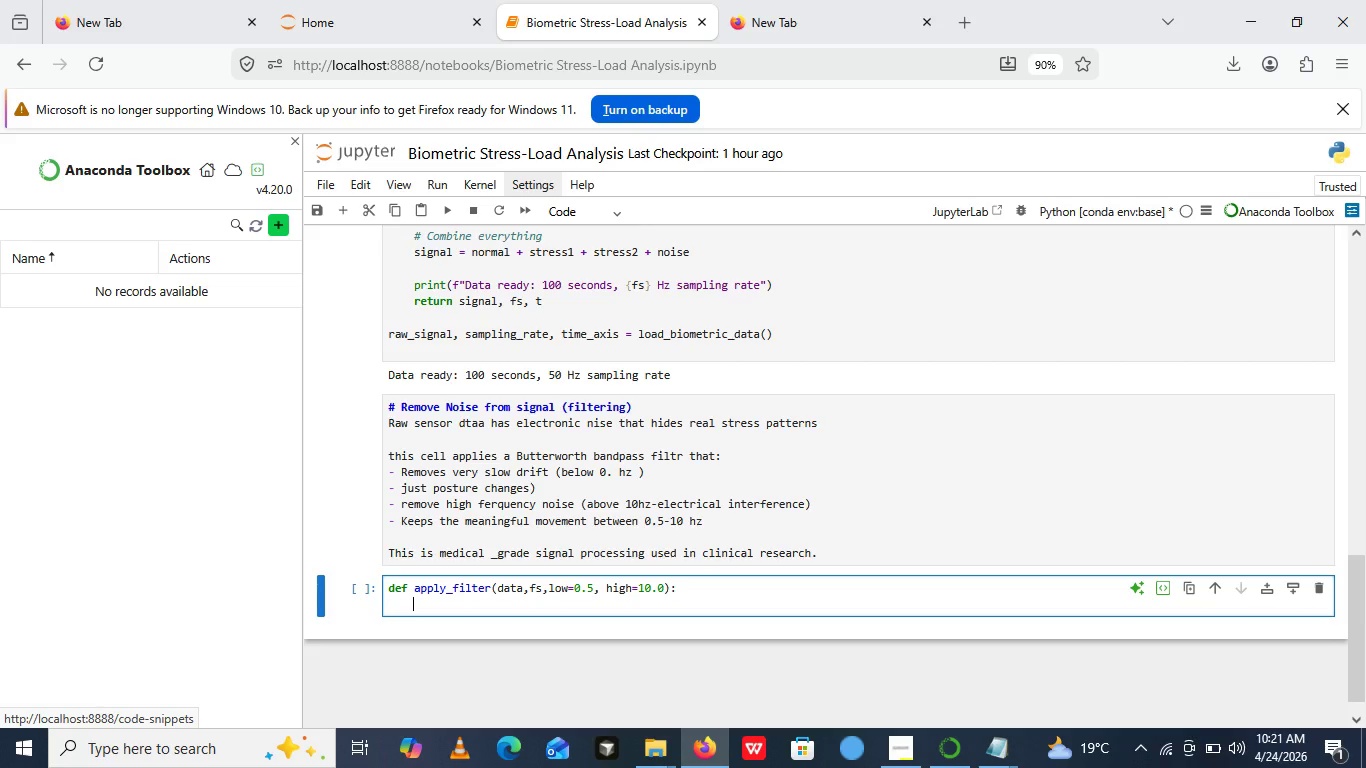 
key(Quote)
 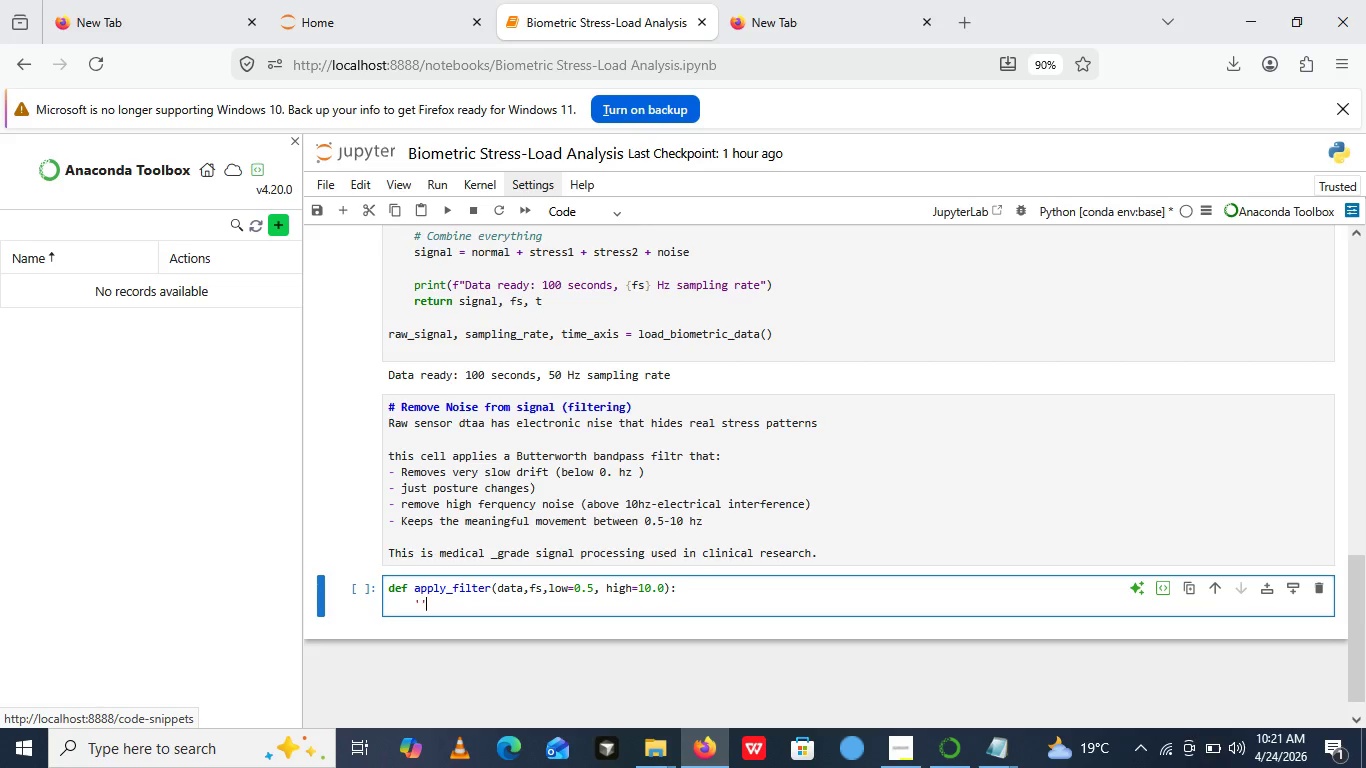 
key(Quote)
 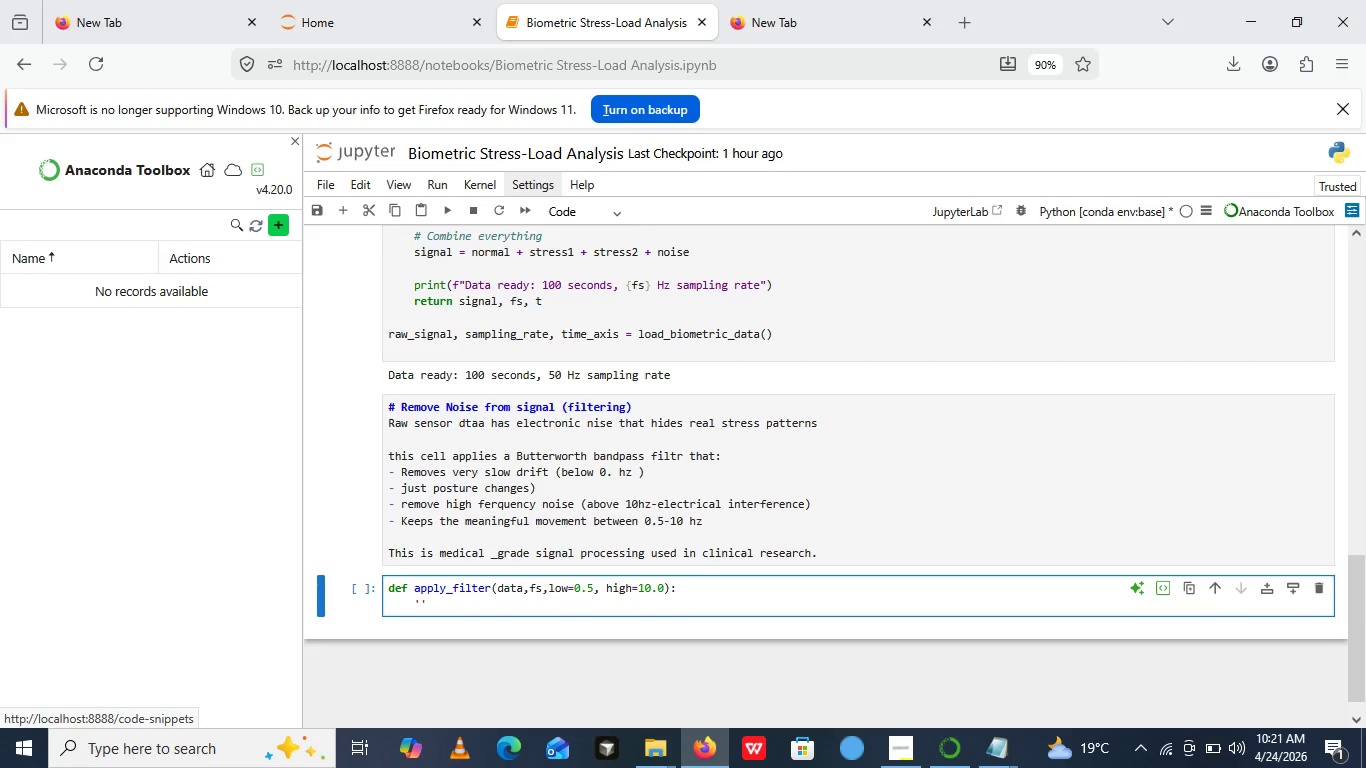 
key(Backspace)
 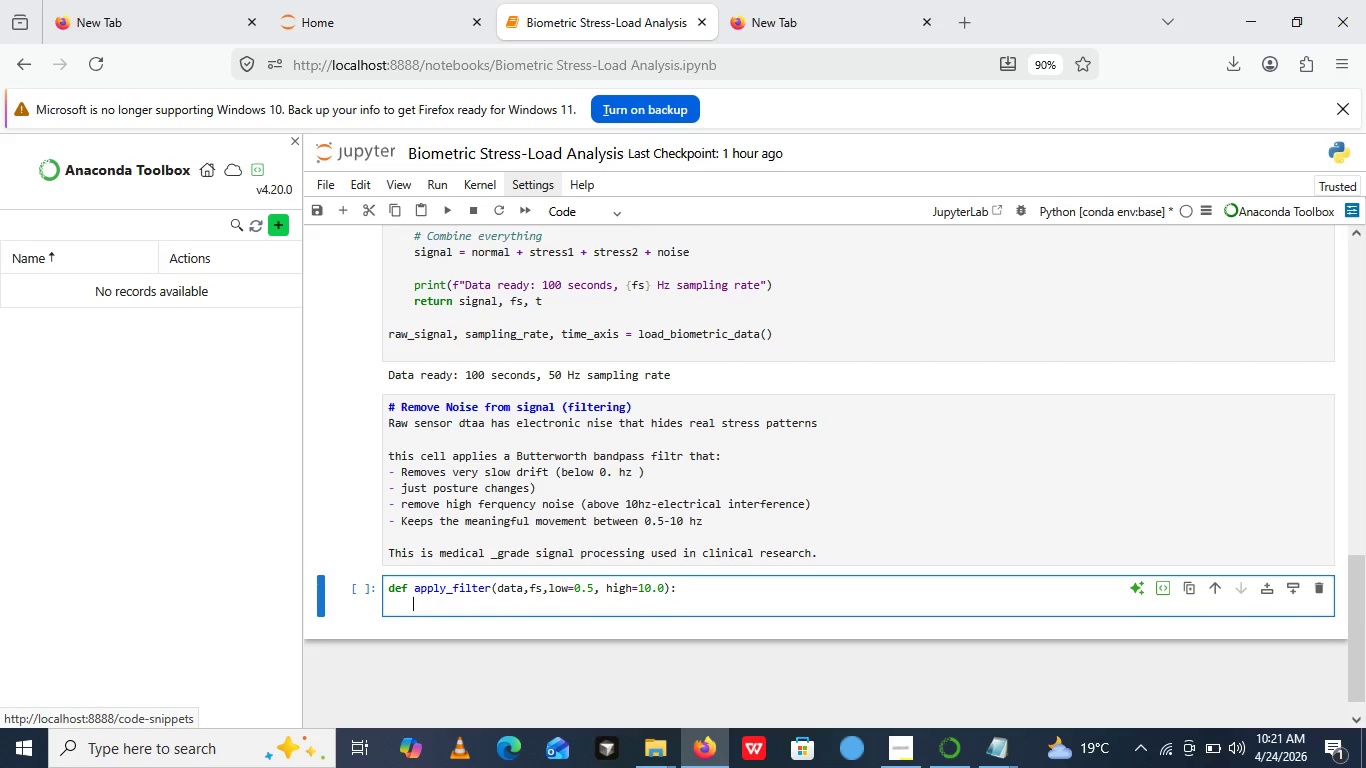 
key(Backspace)
 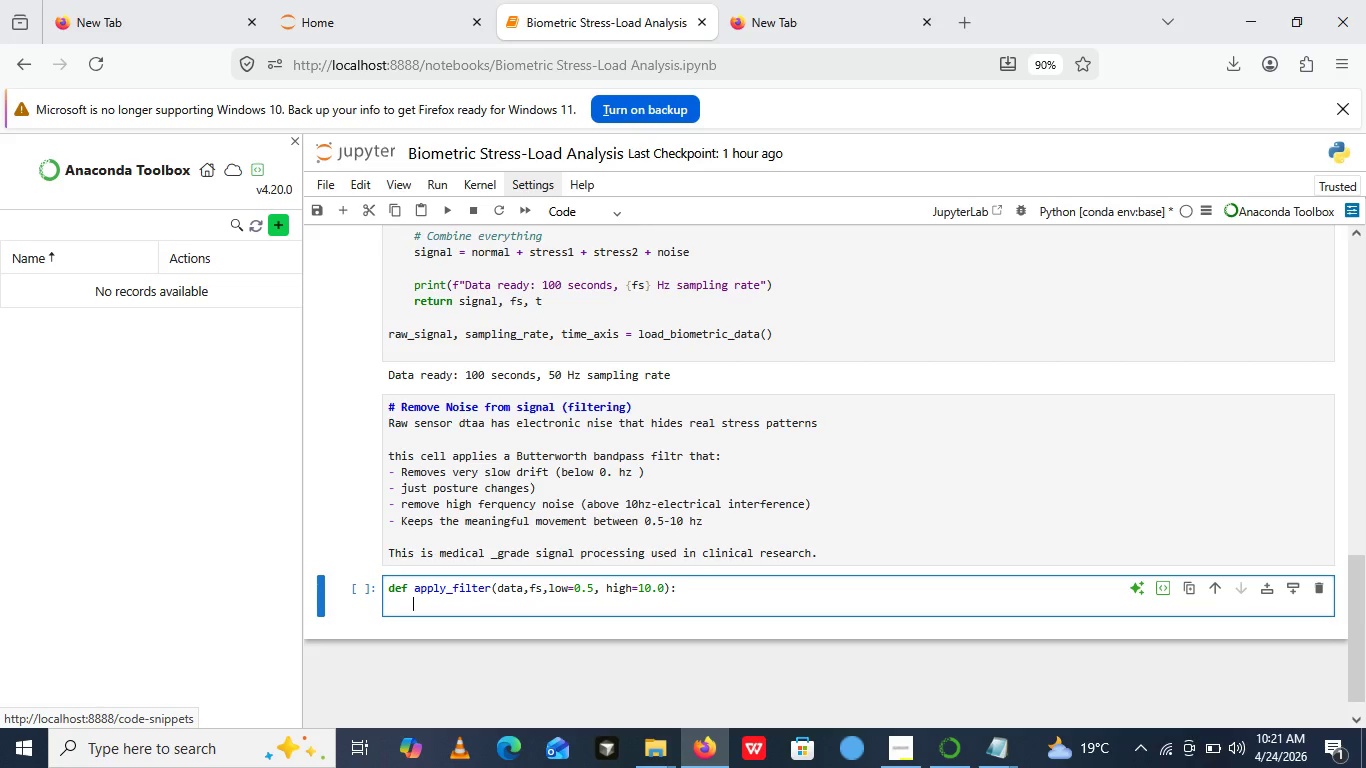 
key(Shift+Quote)
 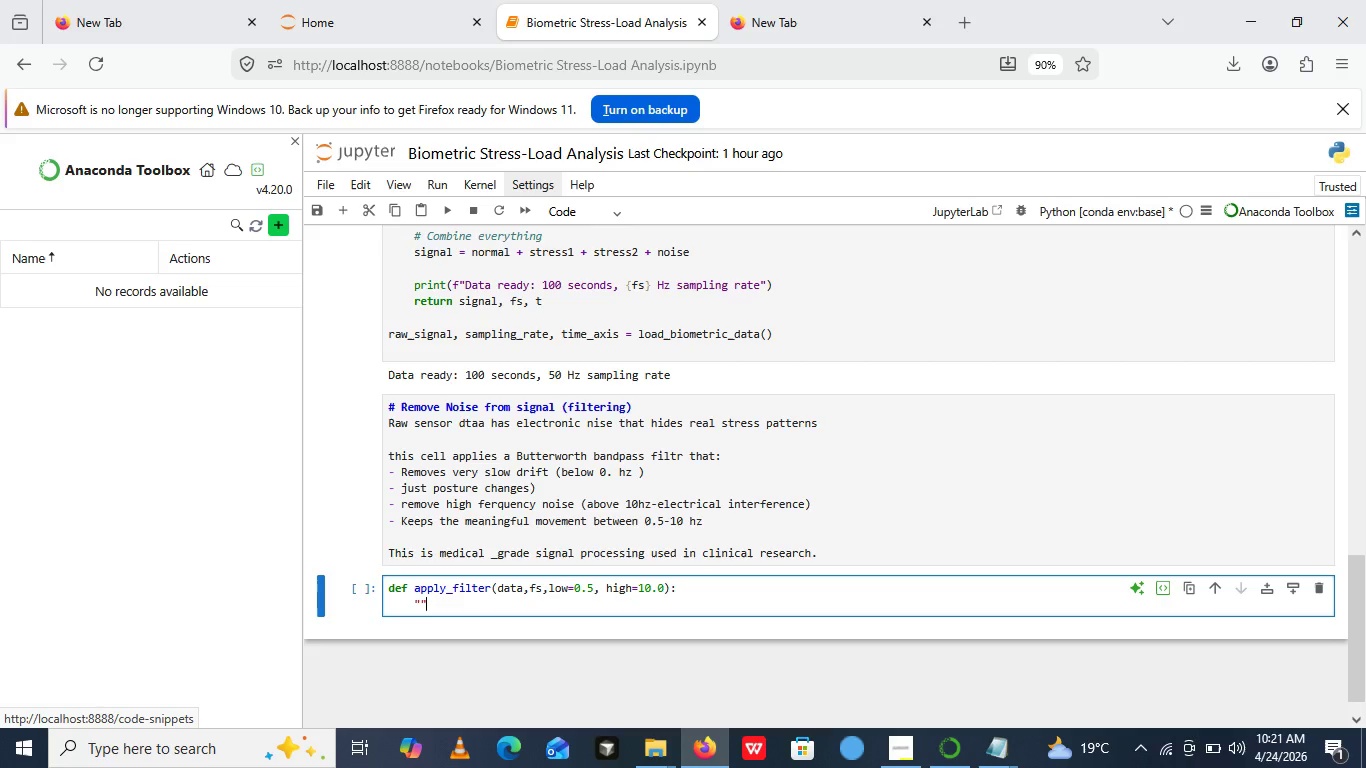 
key(Shift+Quote)
 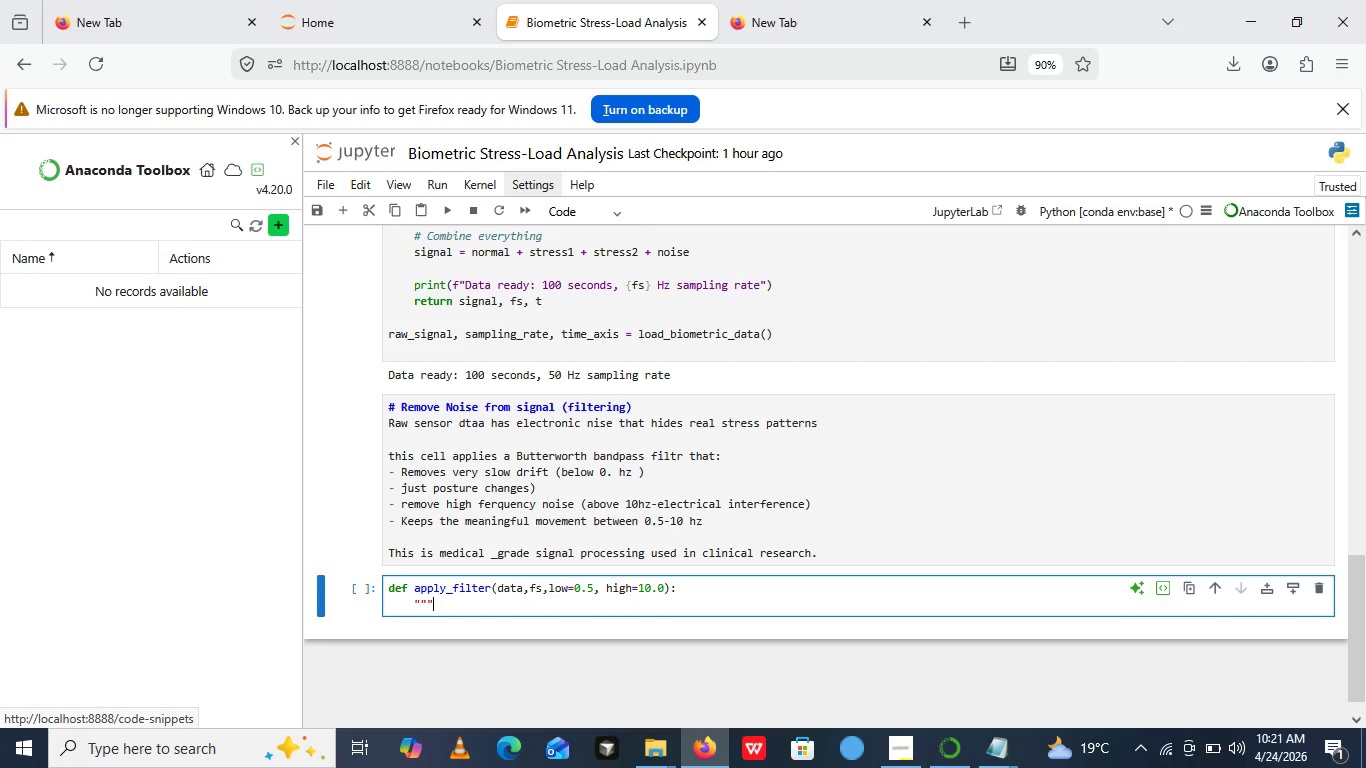 
key(Shift+Quote)
 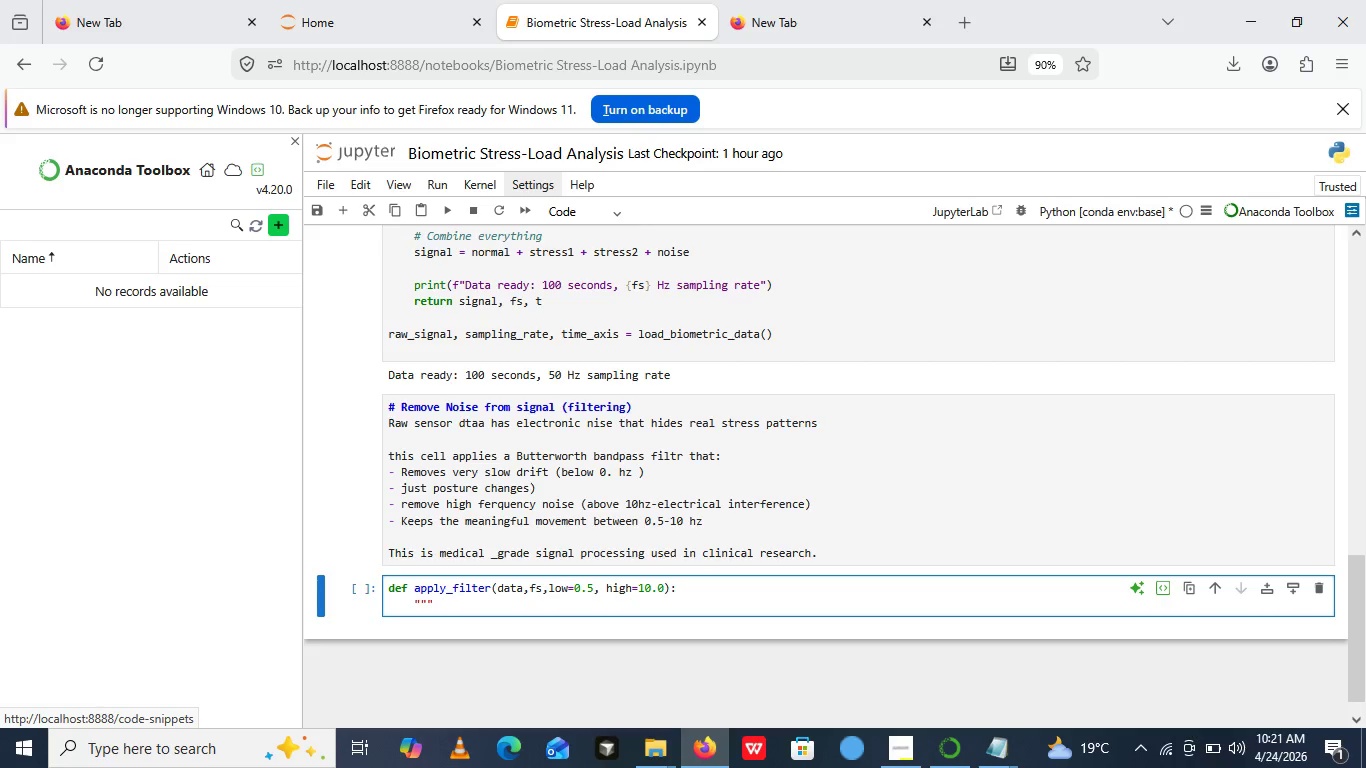 
key(ArrowLeft)
 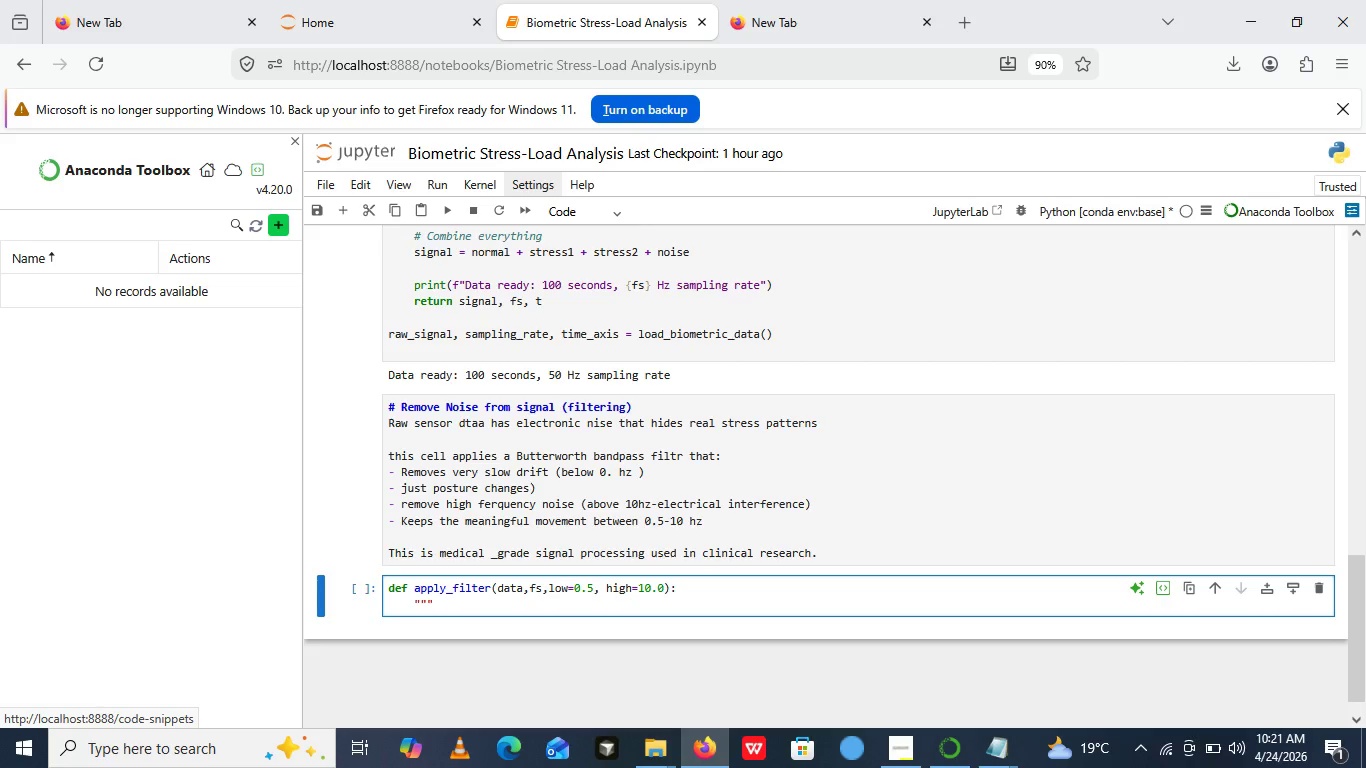 
key(ArrowRight)
 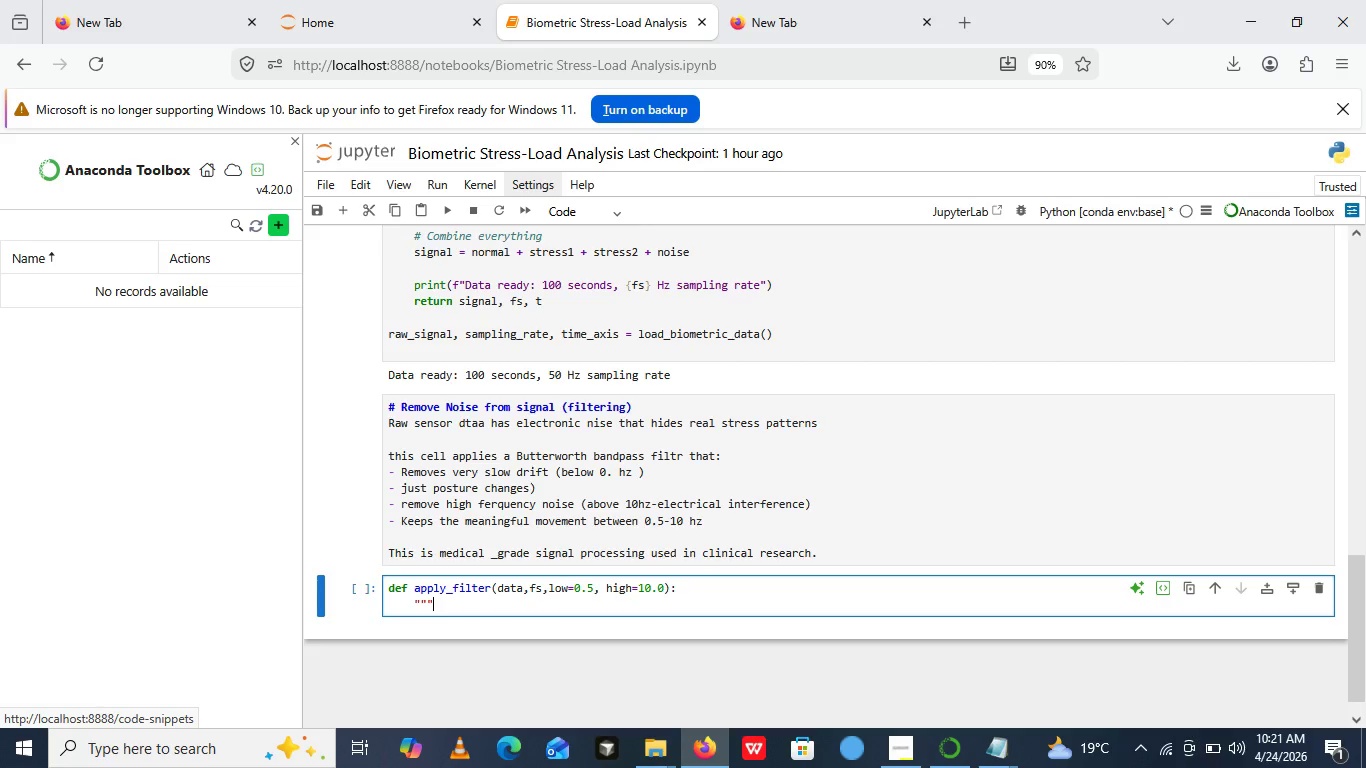 
key(Shift+Quote)
 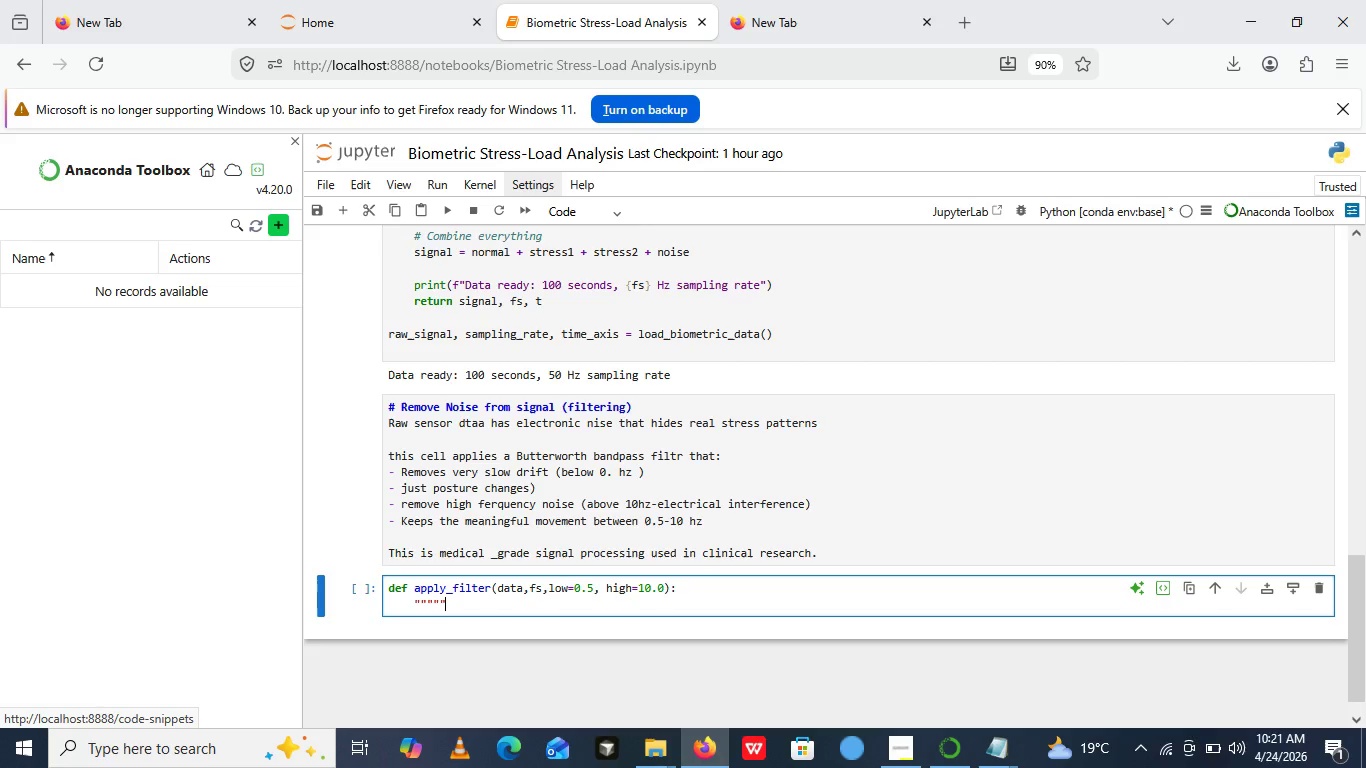 
key(Shift+Quote)
 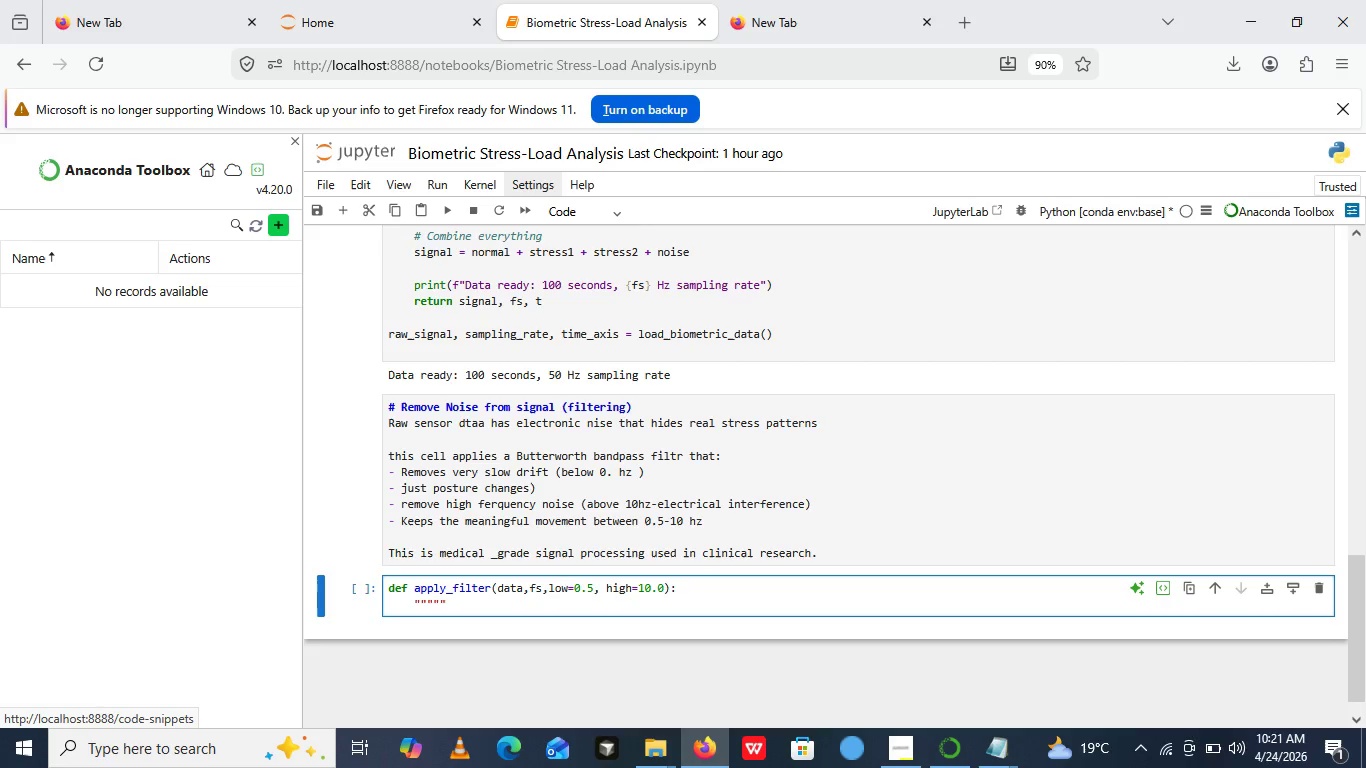 
key(Shift+Quote)
 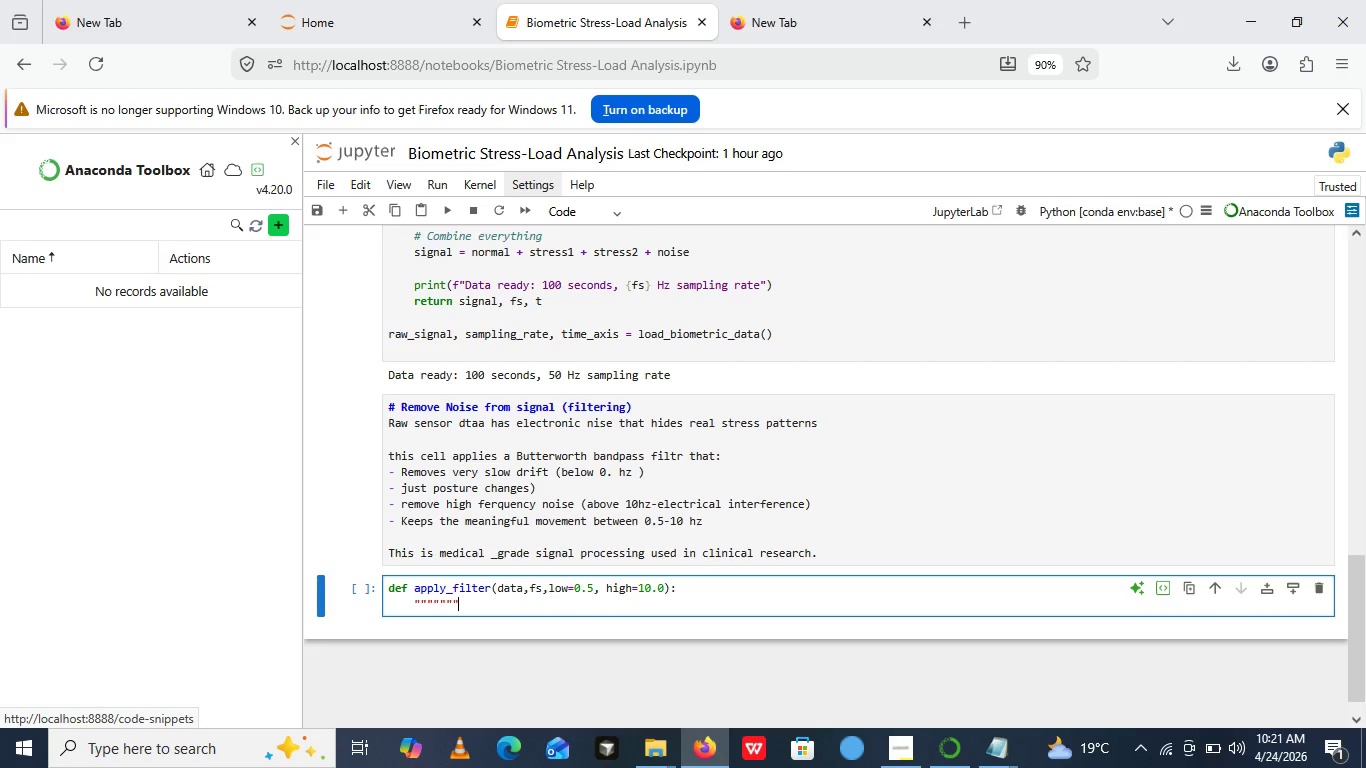 
key(Shift+Quote)
 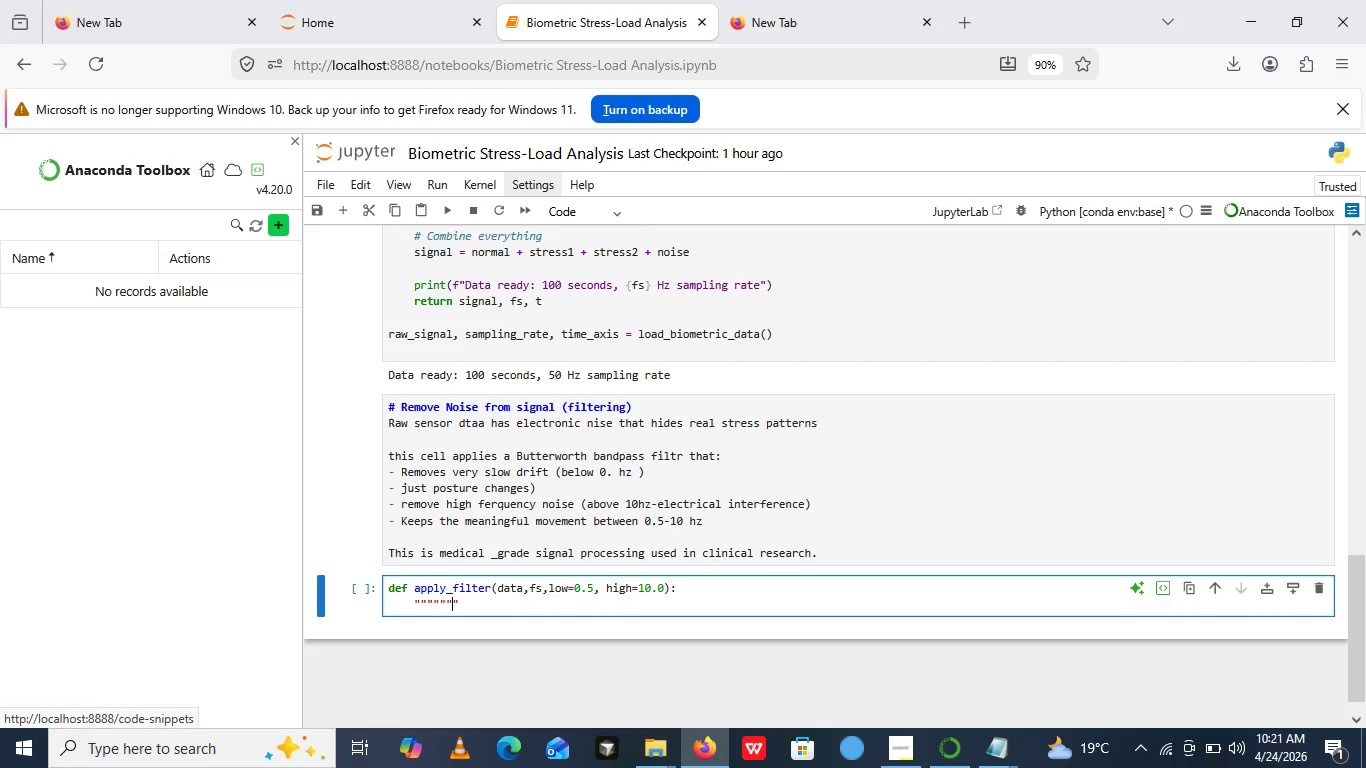 
key(ArrowLeft)
 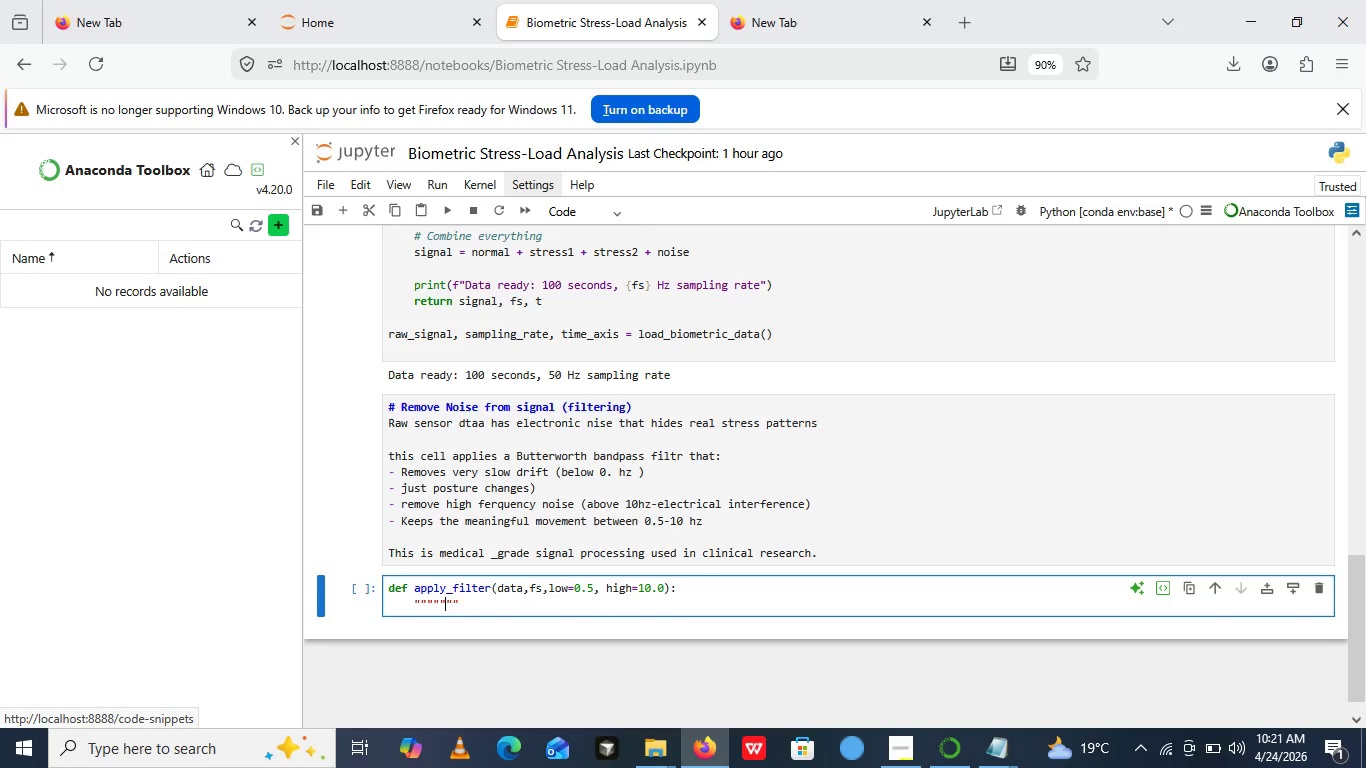 
key(ArrowLeft)
 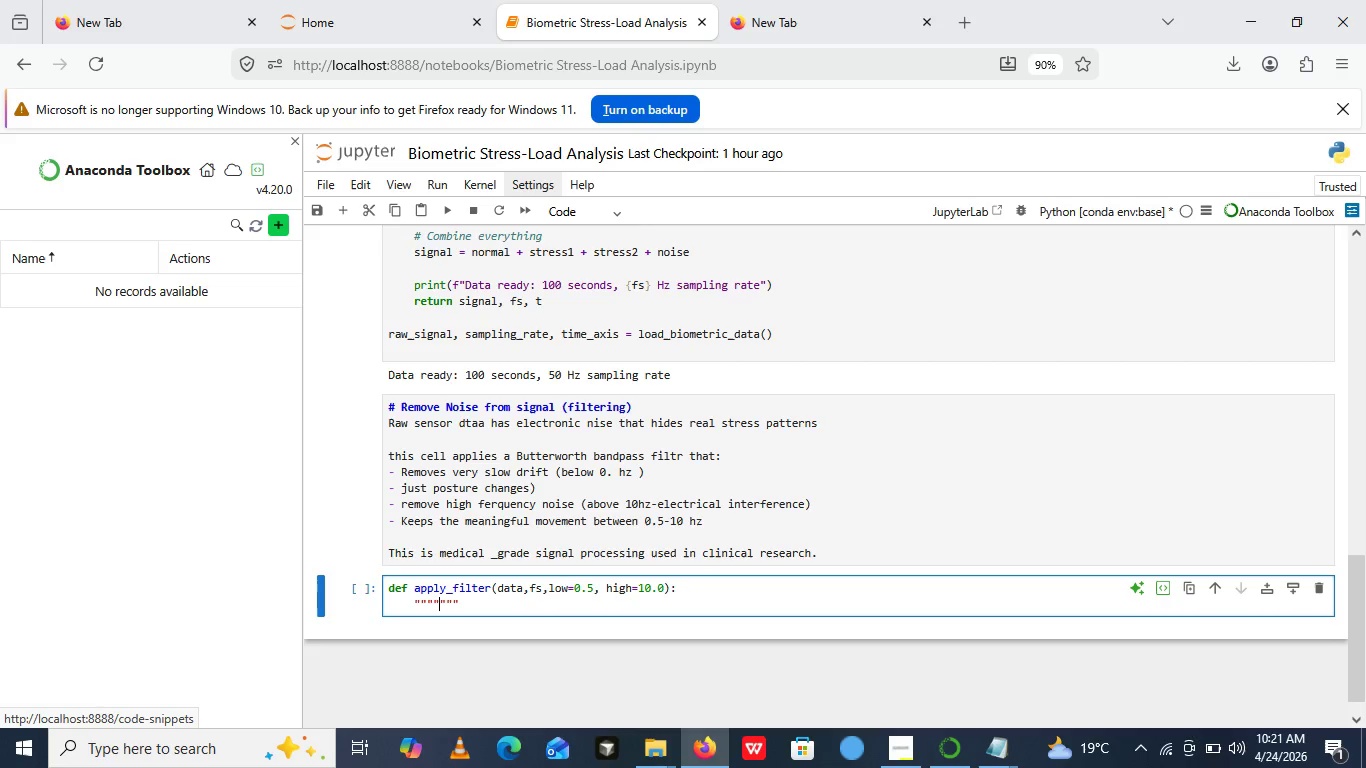 
key(ArrowLeft)
 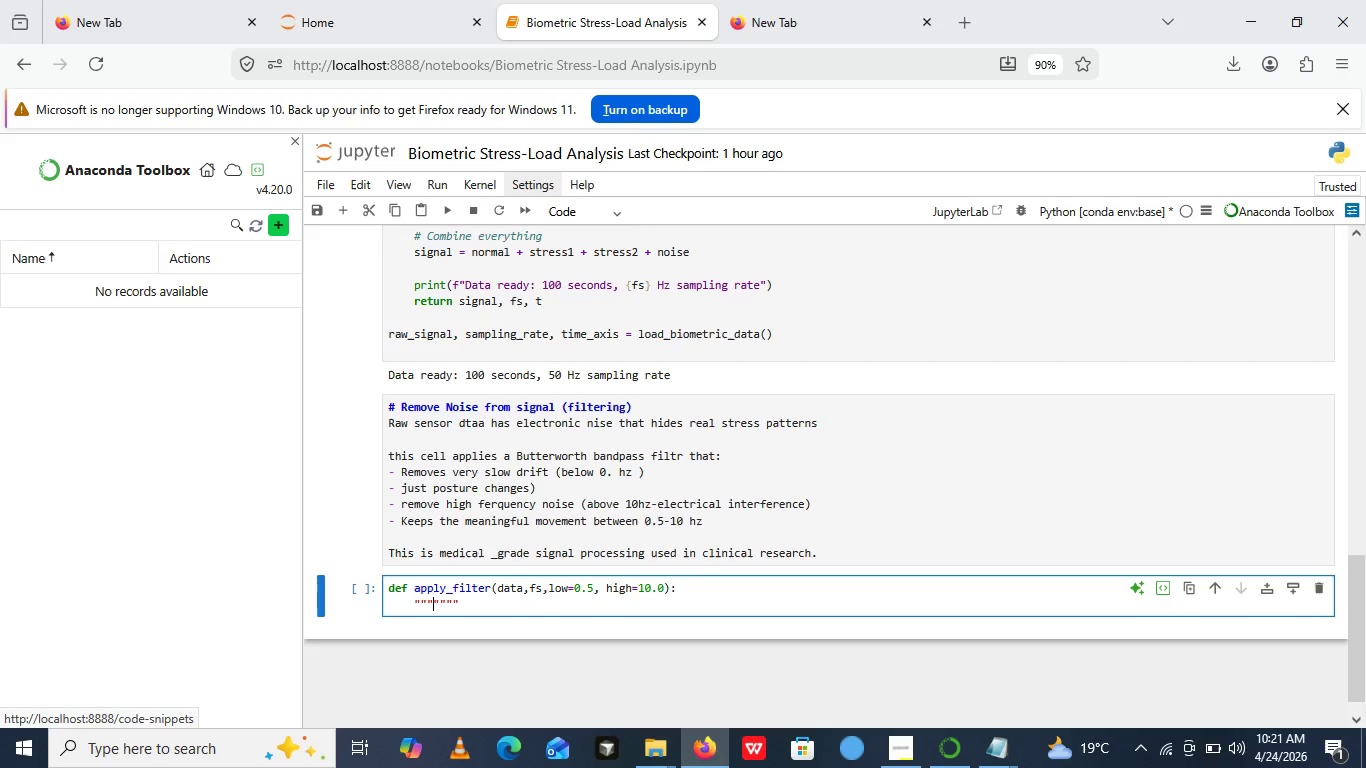 
key(ArrowLeft)
 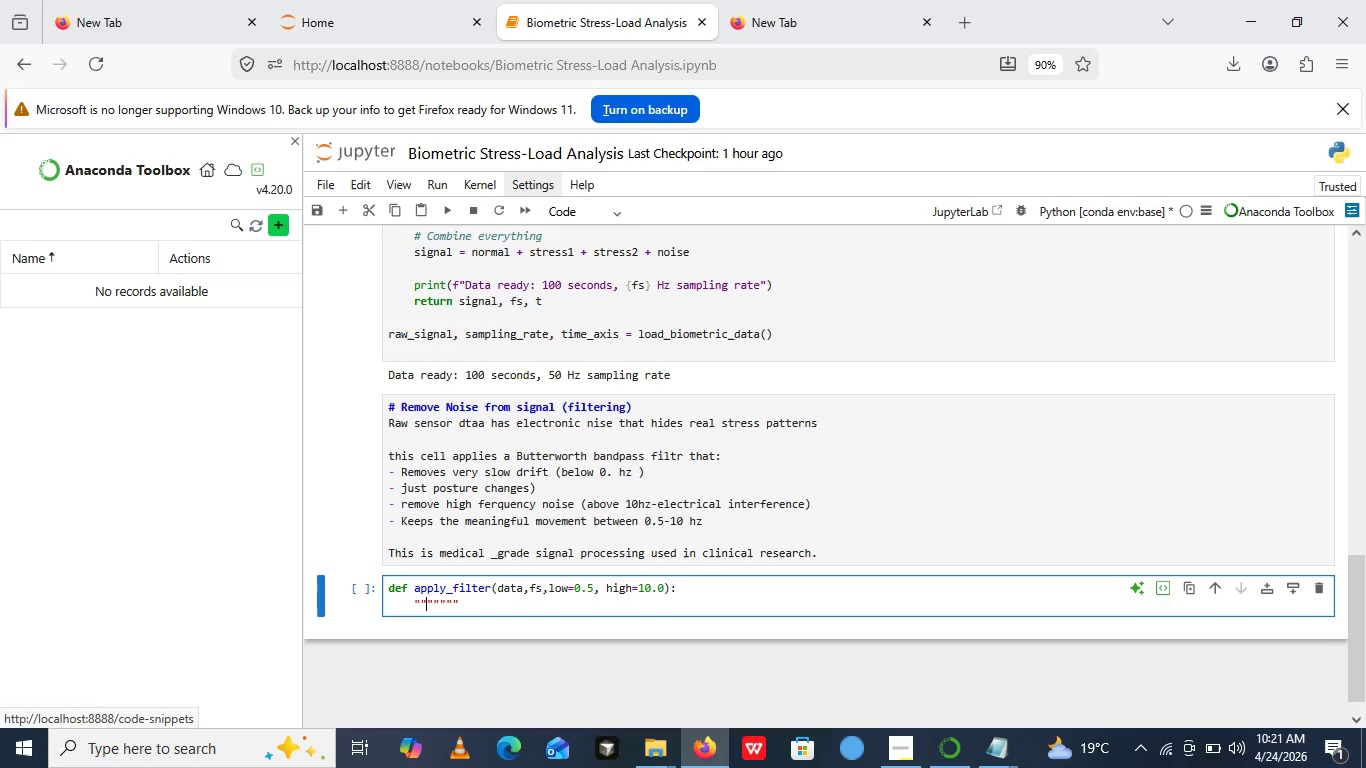 
key(ArrowLeft)
 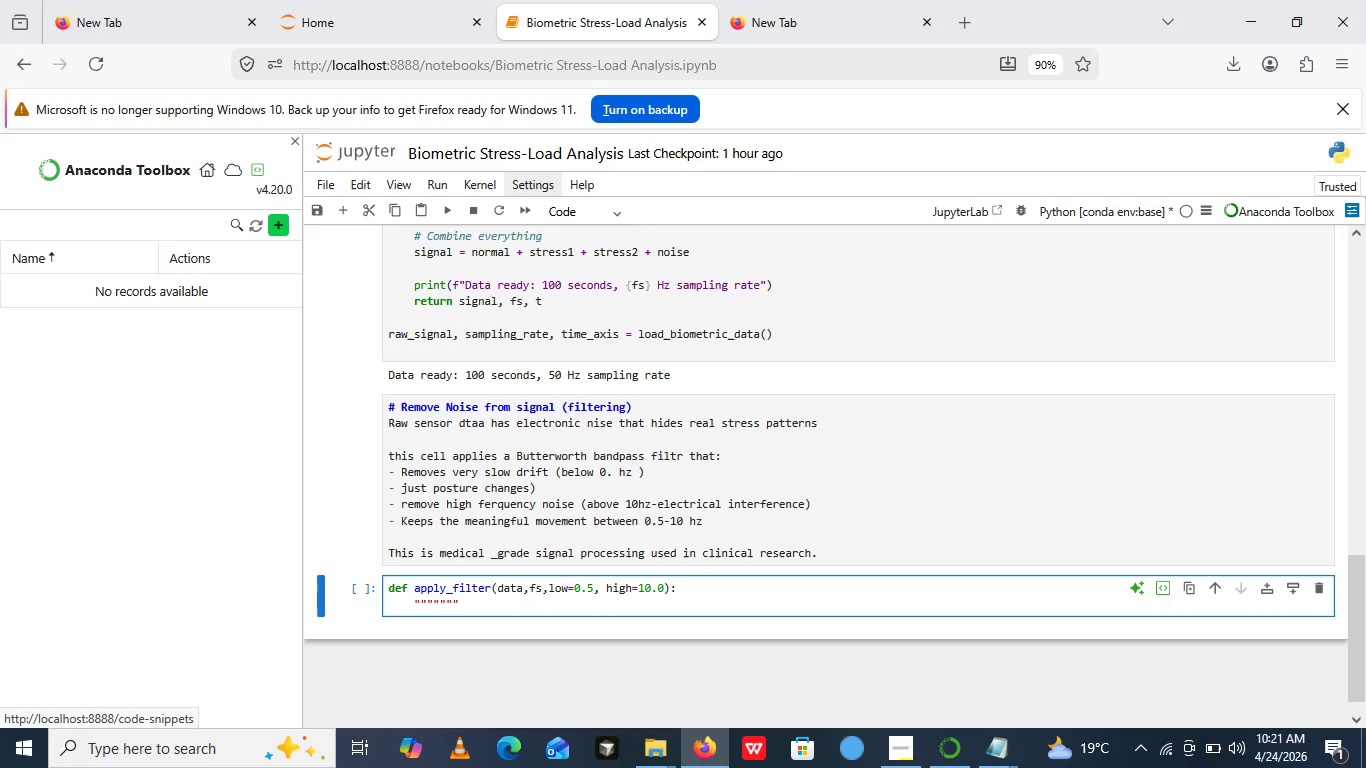 
key(ArrowRight)
 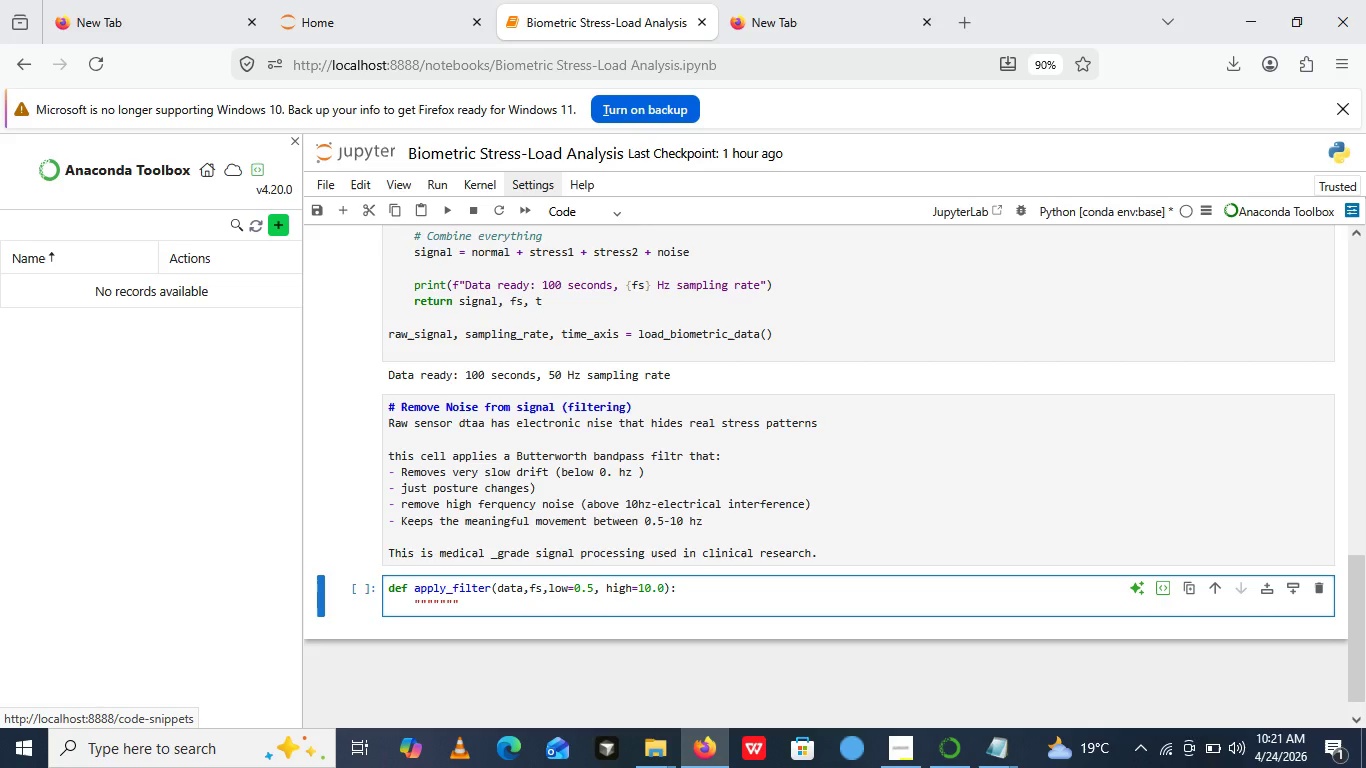 
key(Space)
 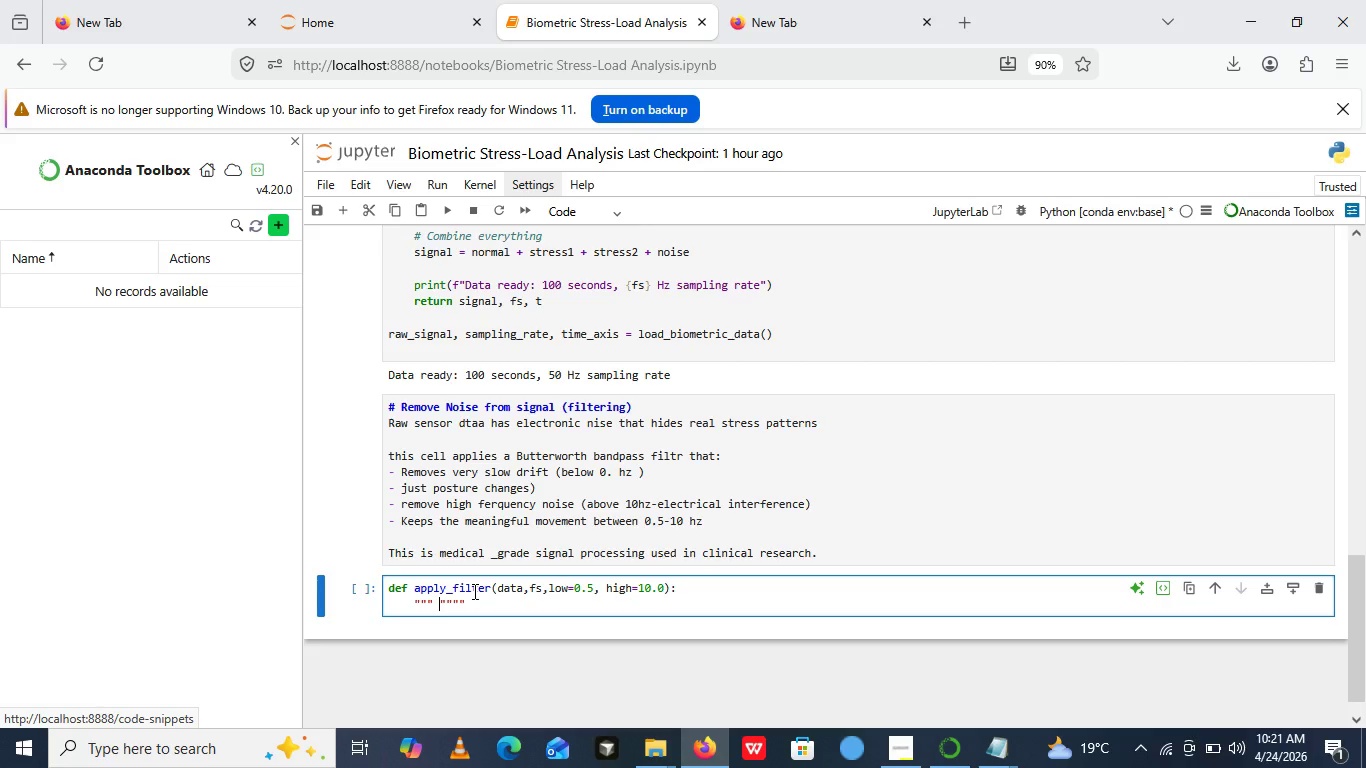 
type(REmove )
key(Backspace)
type(s noise while keeping stress- relevant movements)
 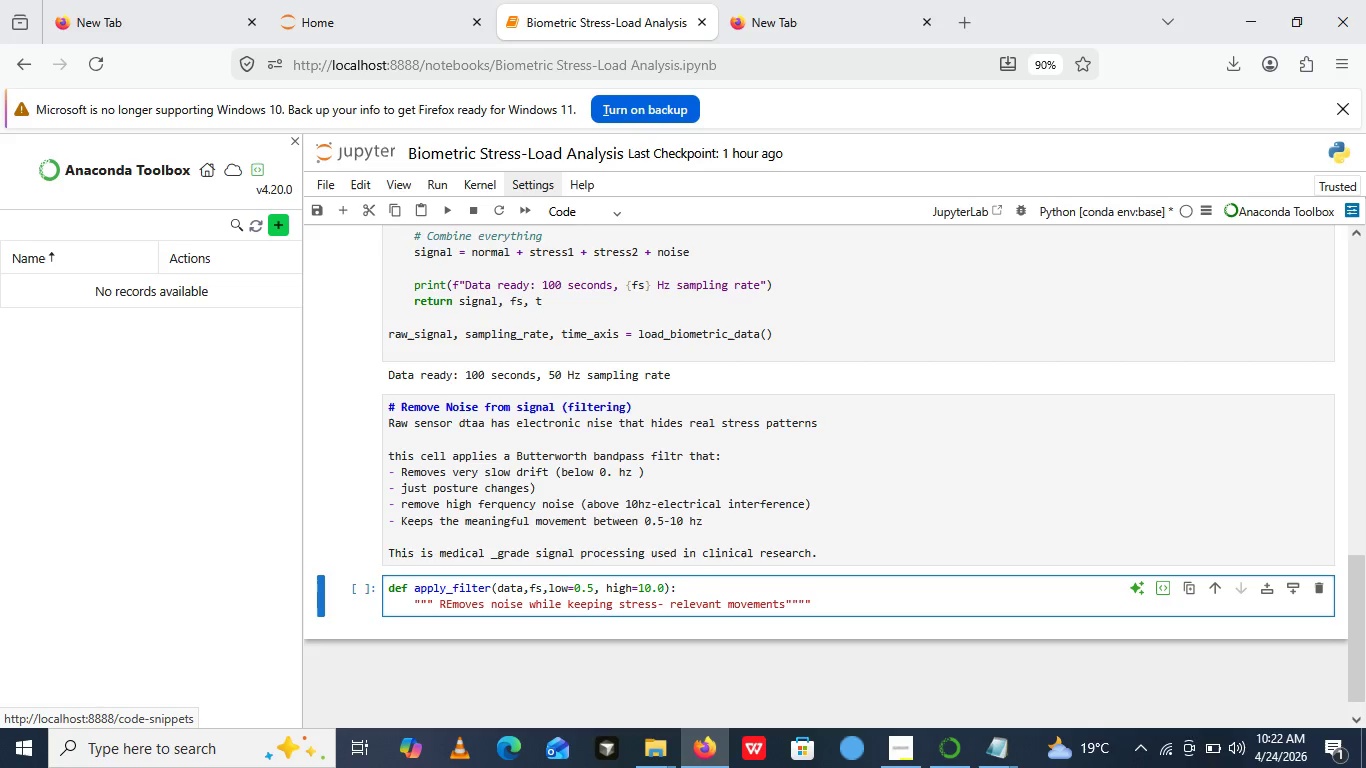 
key(ArrowRight)
 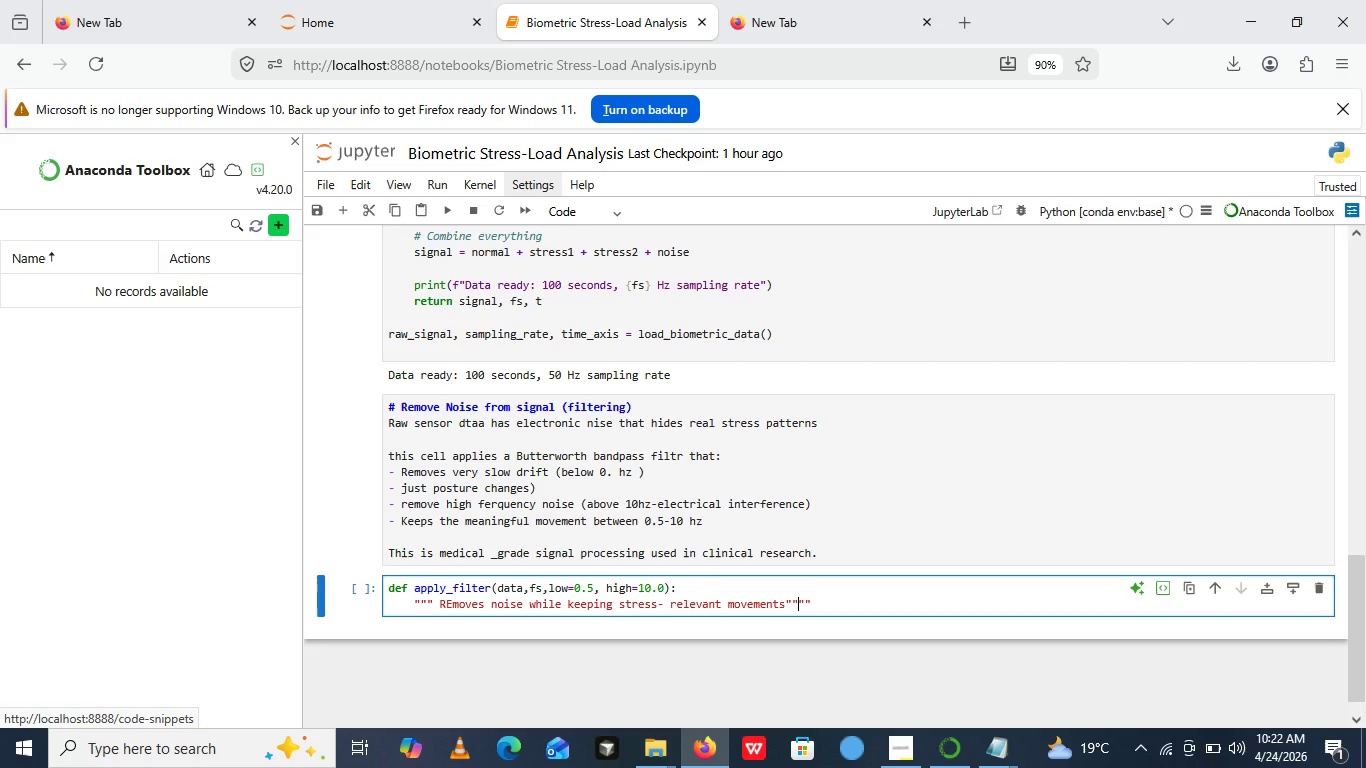 
key(ArrowRight)
 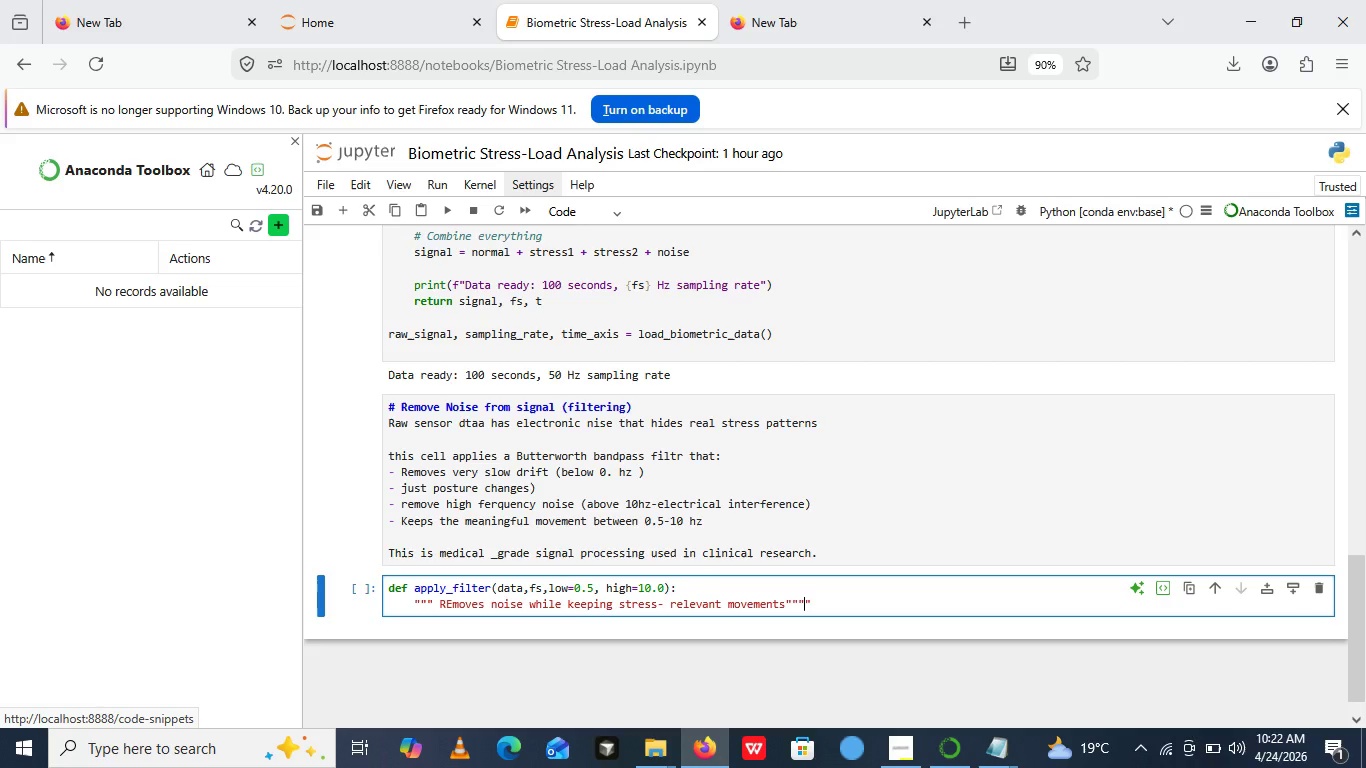 
key(ArrowRight)
 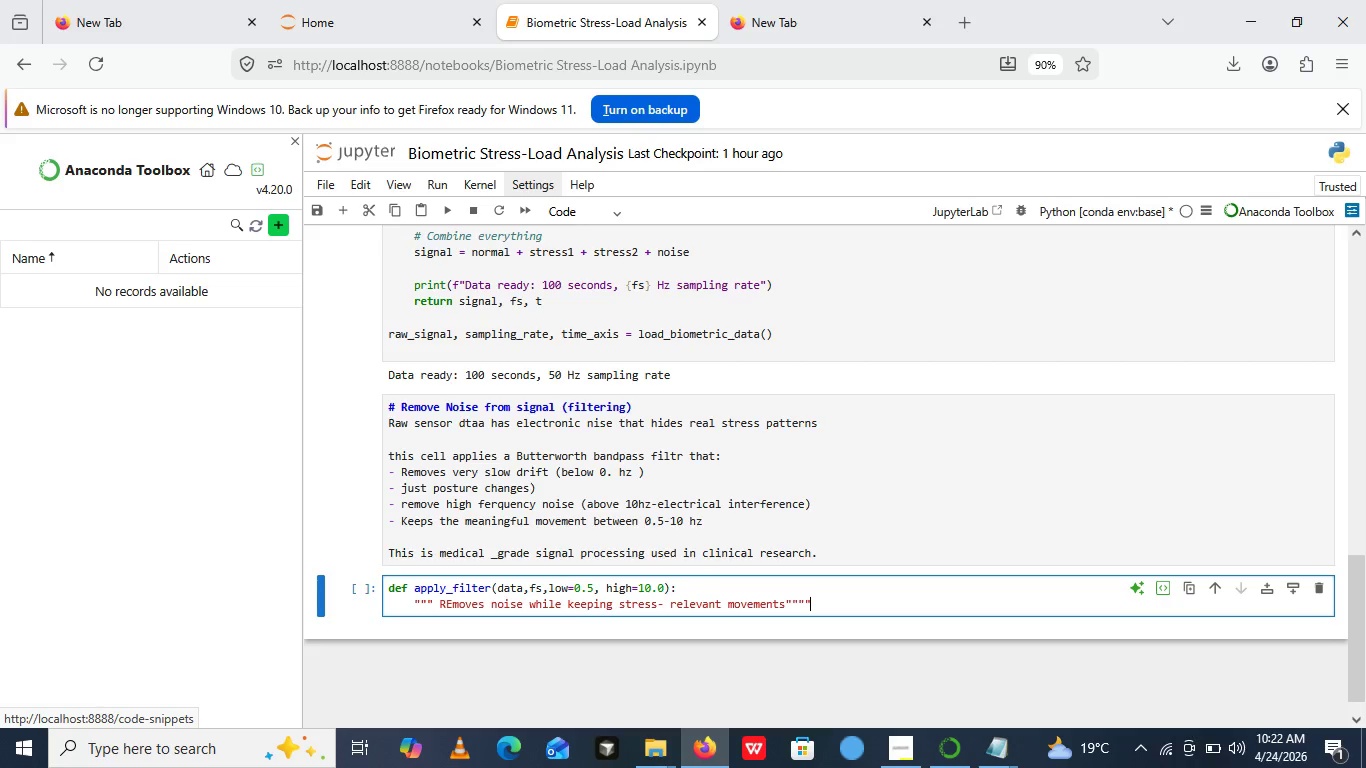 
key(ArrowRight)
 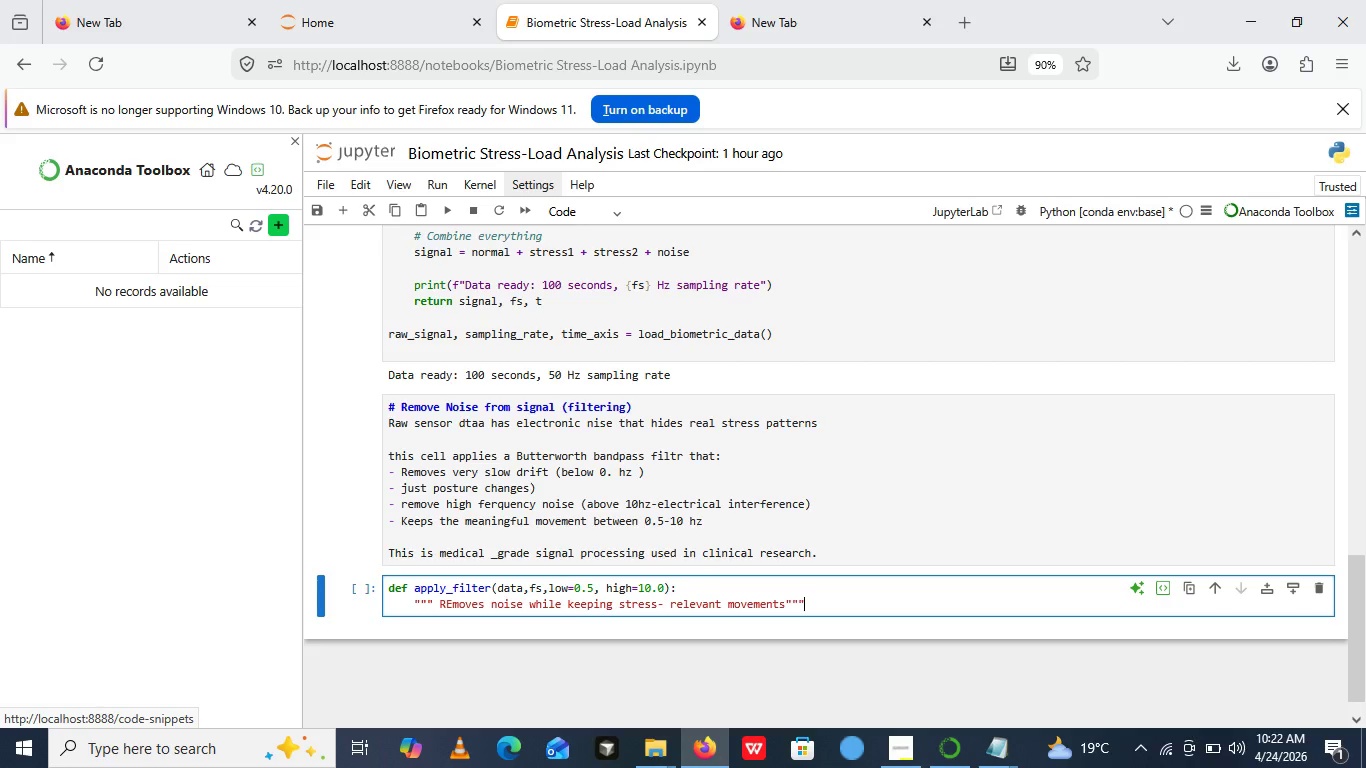 
key(Backspace)
 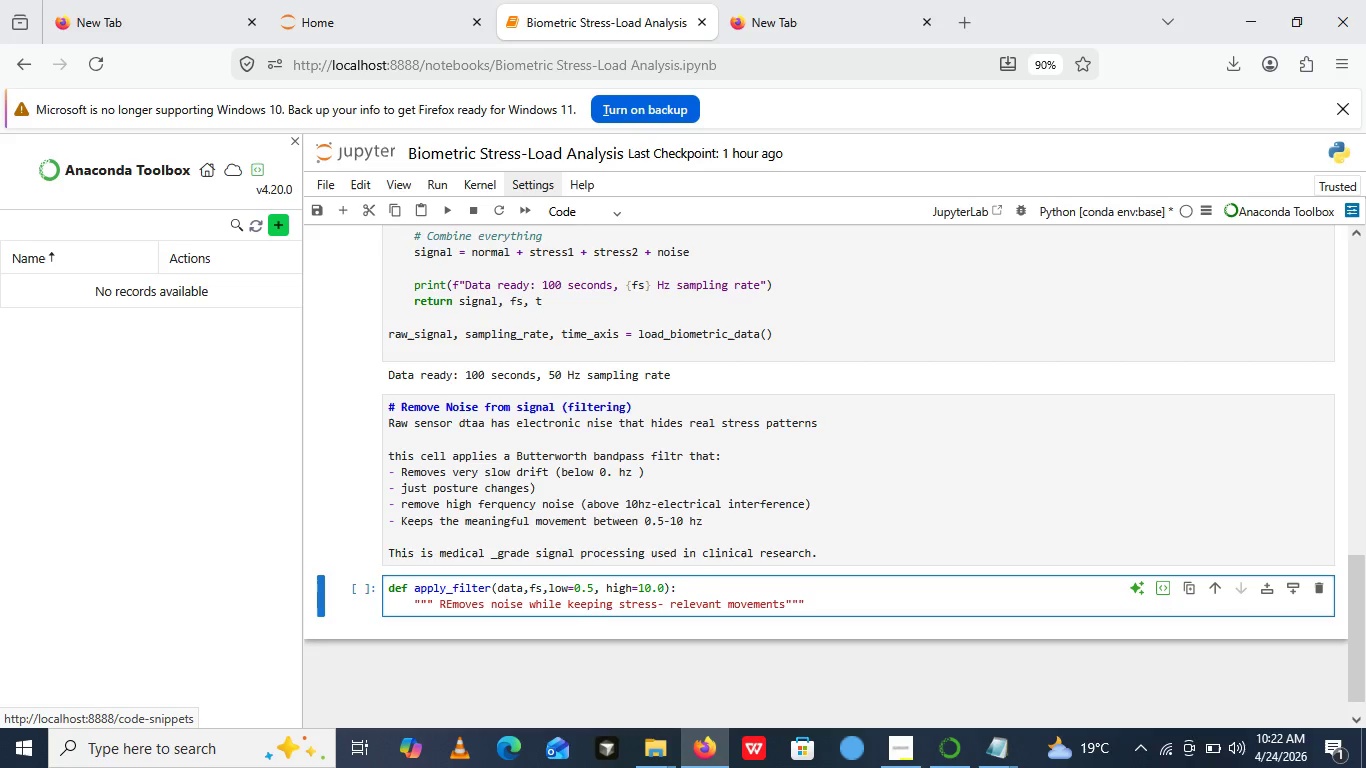 
key(Enter)
 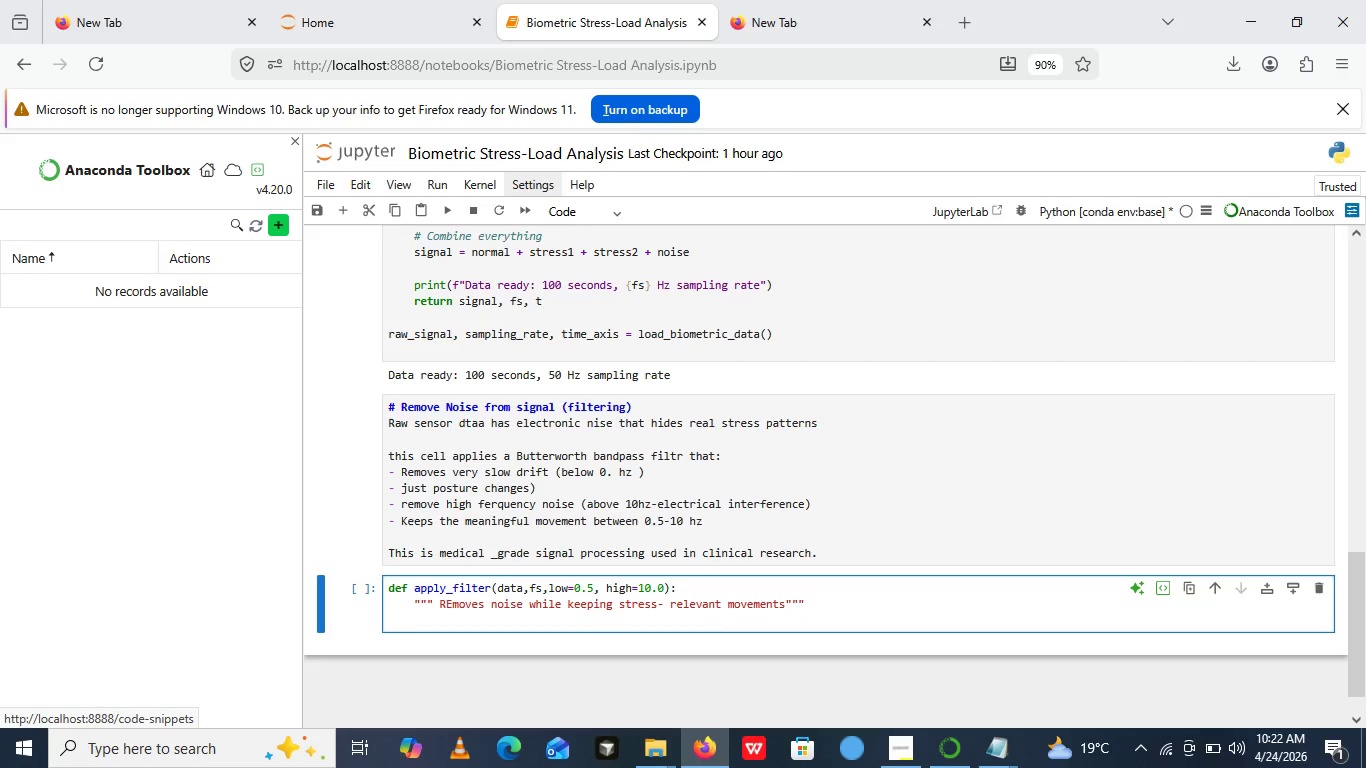 
type(ny)
key(Backspace)
key(Backspace)
type( nu)
key(Backspace)
type(yquist= )
key(Backspace)
key(Backspace)
type( = 0.5*fs)
 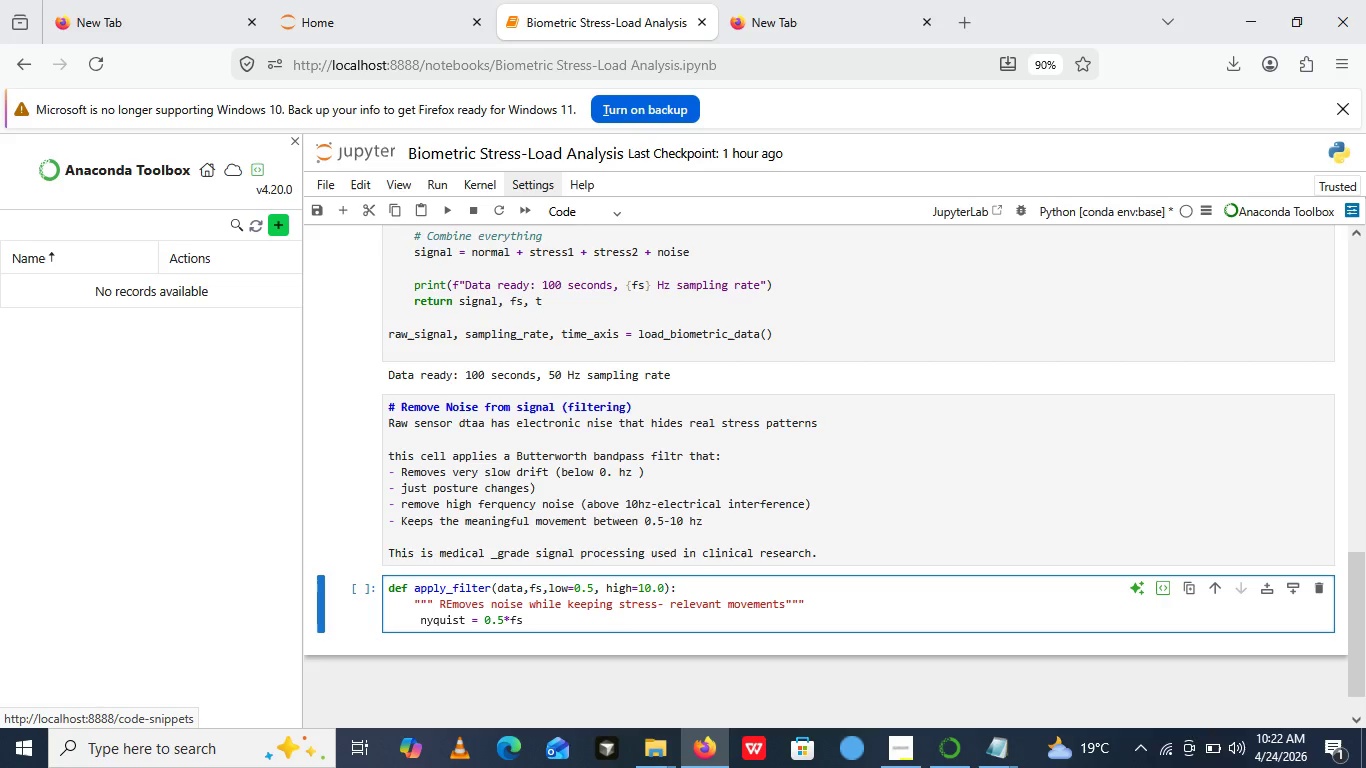 
key(Enter)
 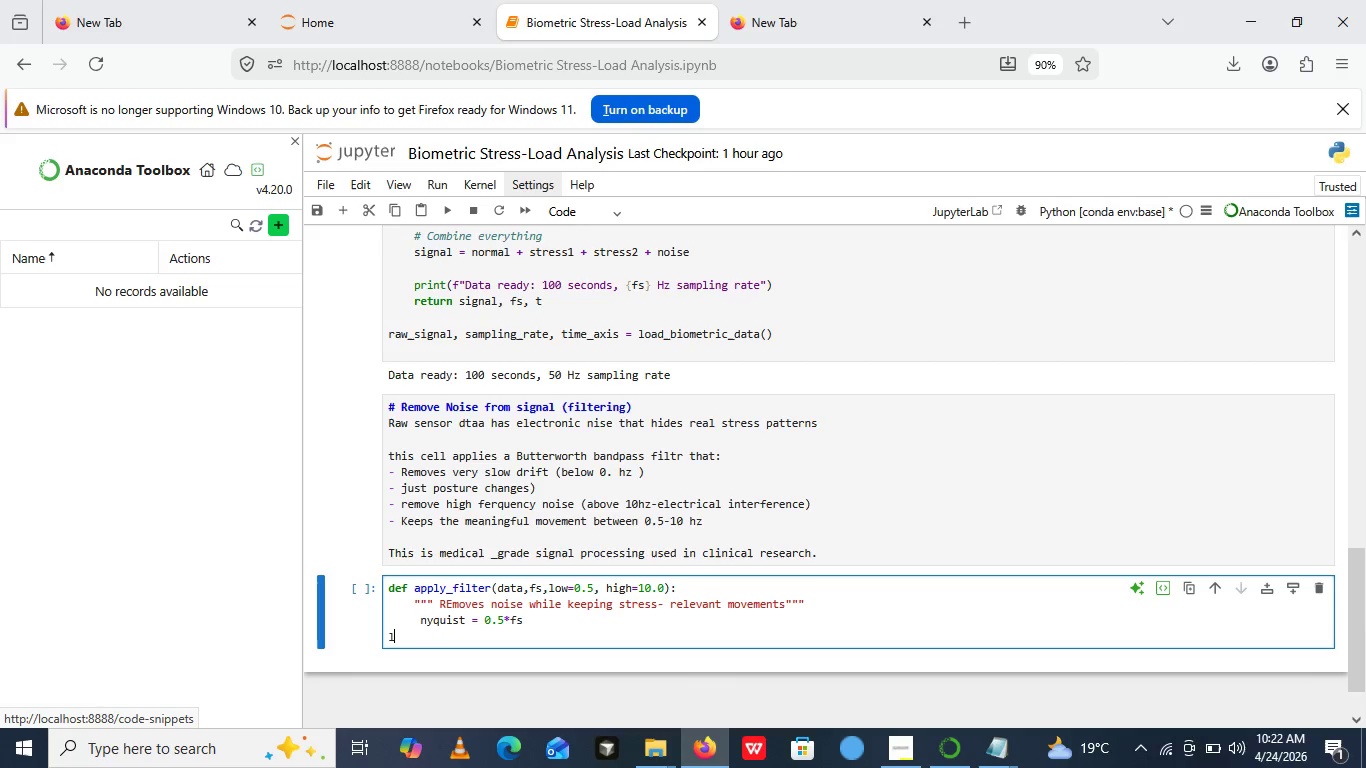 
type(low_norm)
 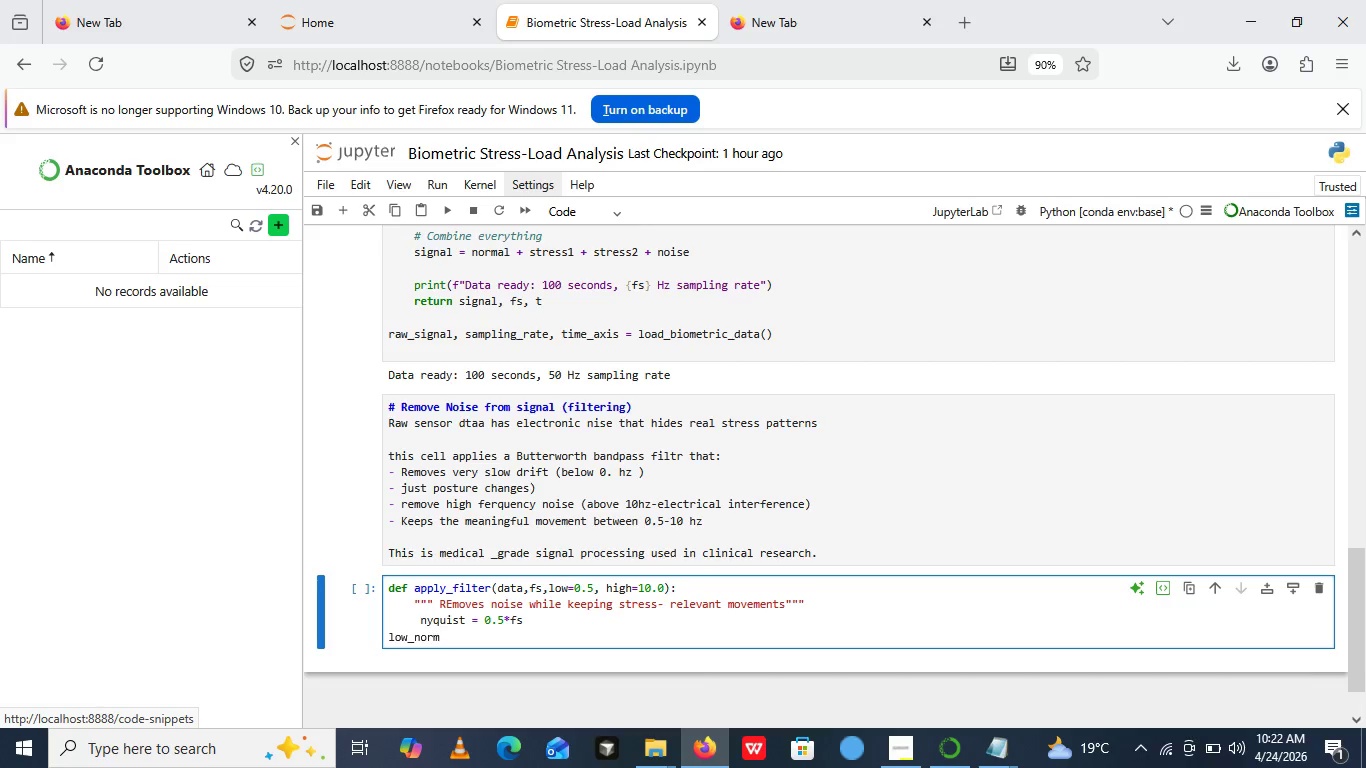 
key(ArrowLeft)
 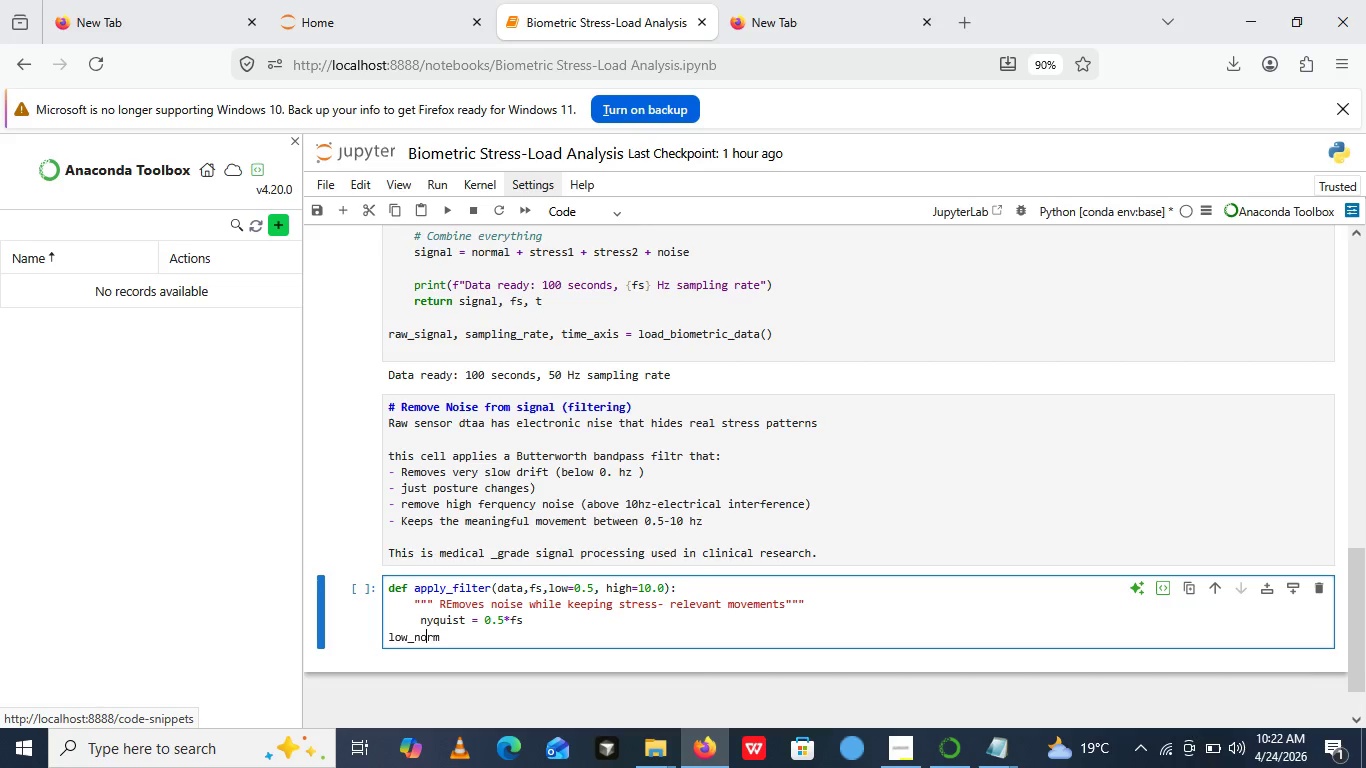 
key(ArrowLeft)
 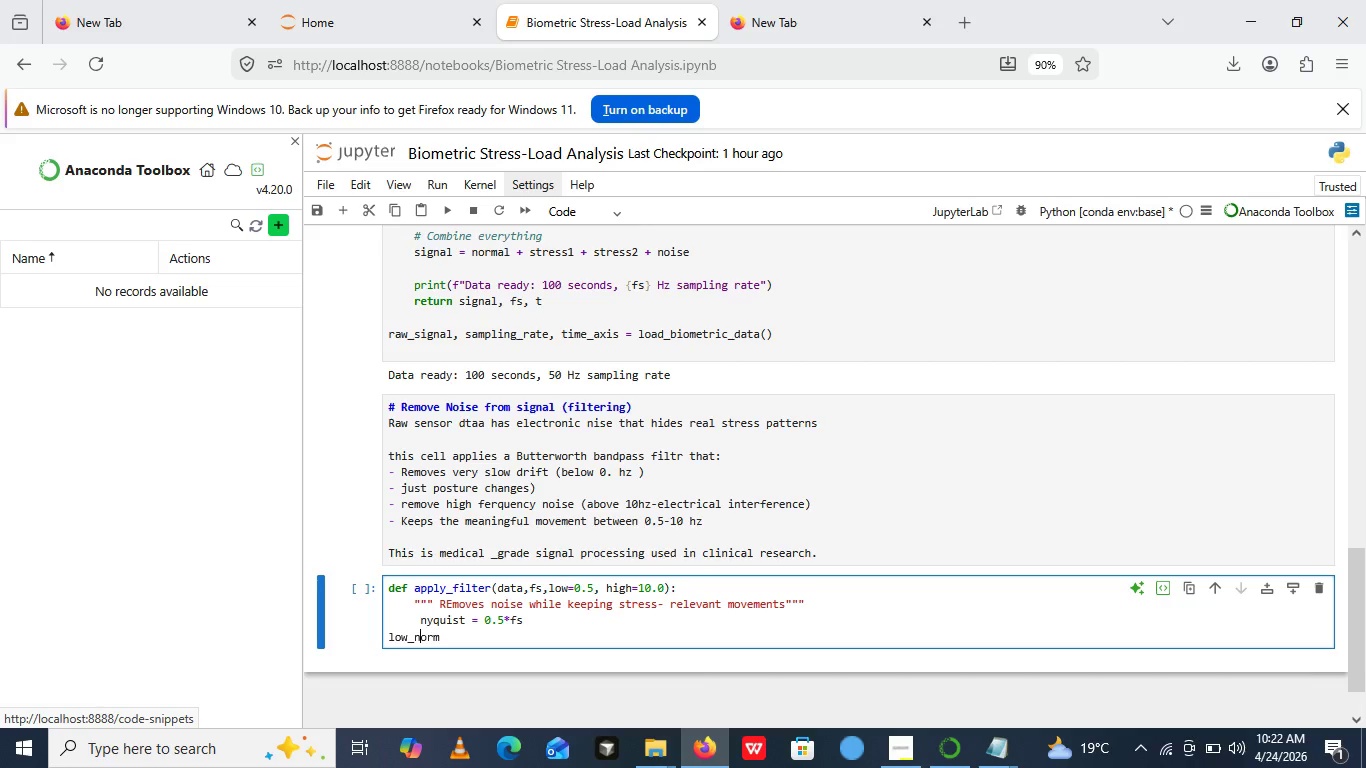 
key(ArrowLeft)
 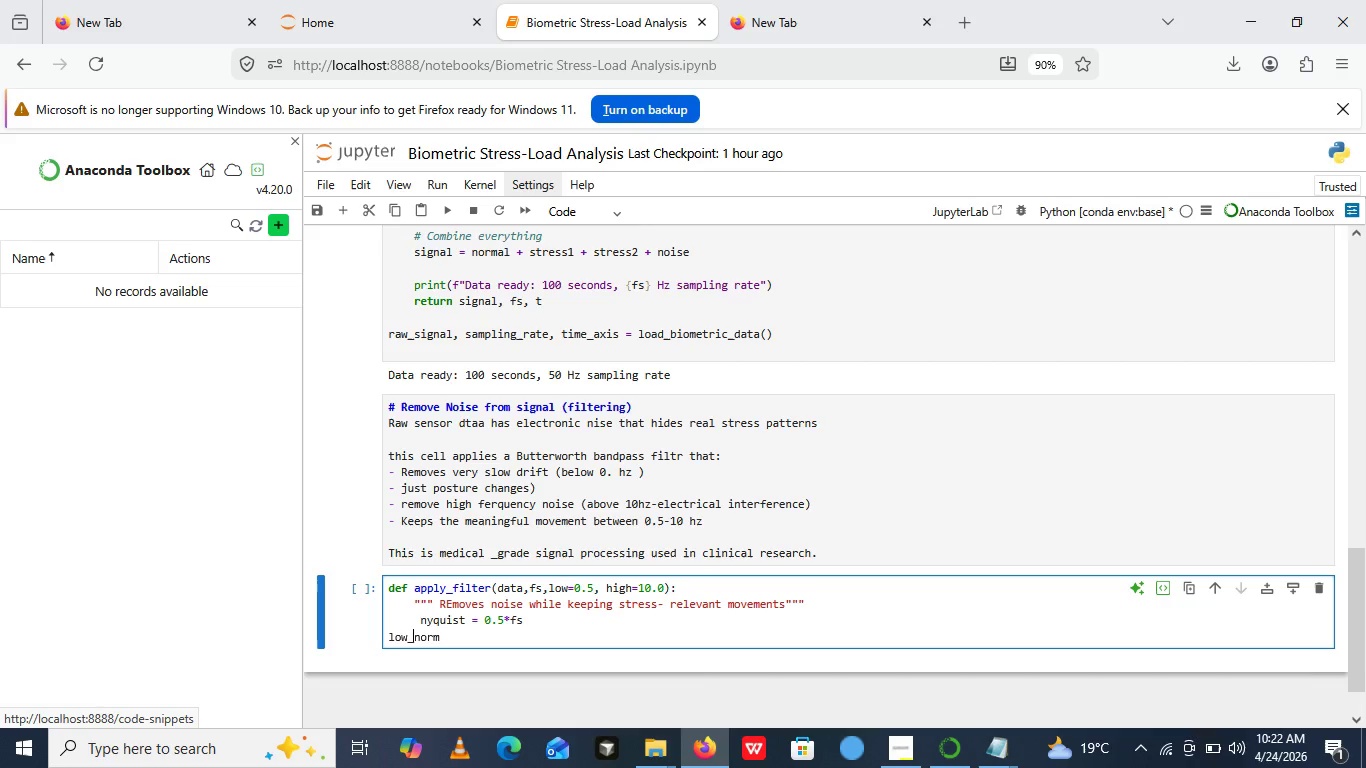 
key(ArrowLeft)
 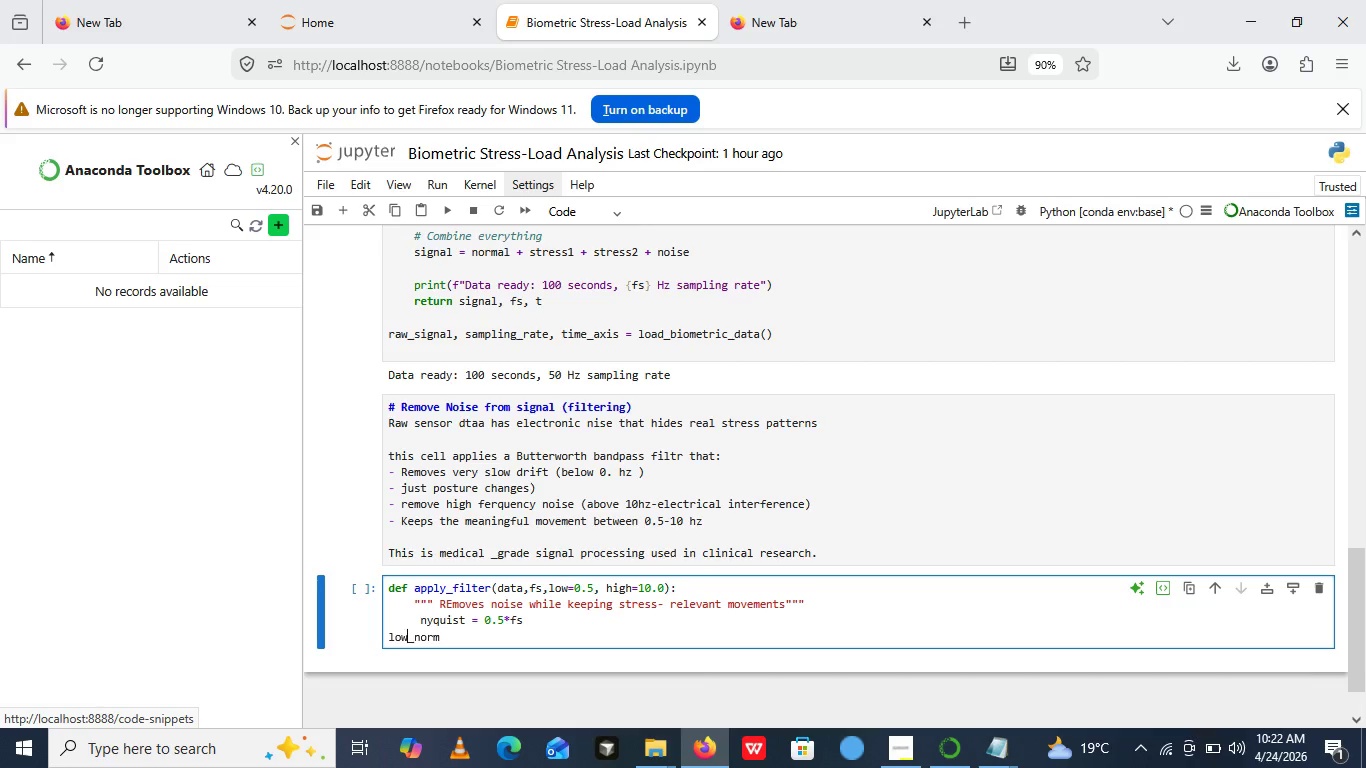 
key(ArrowLeft)
 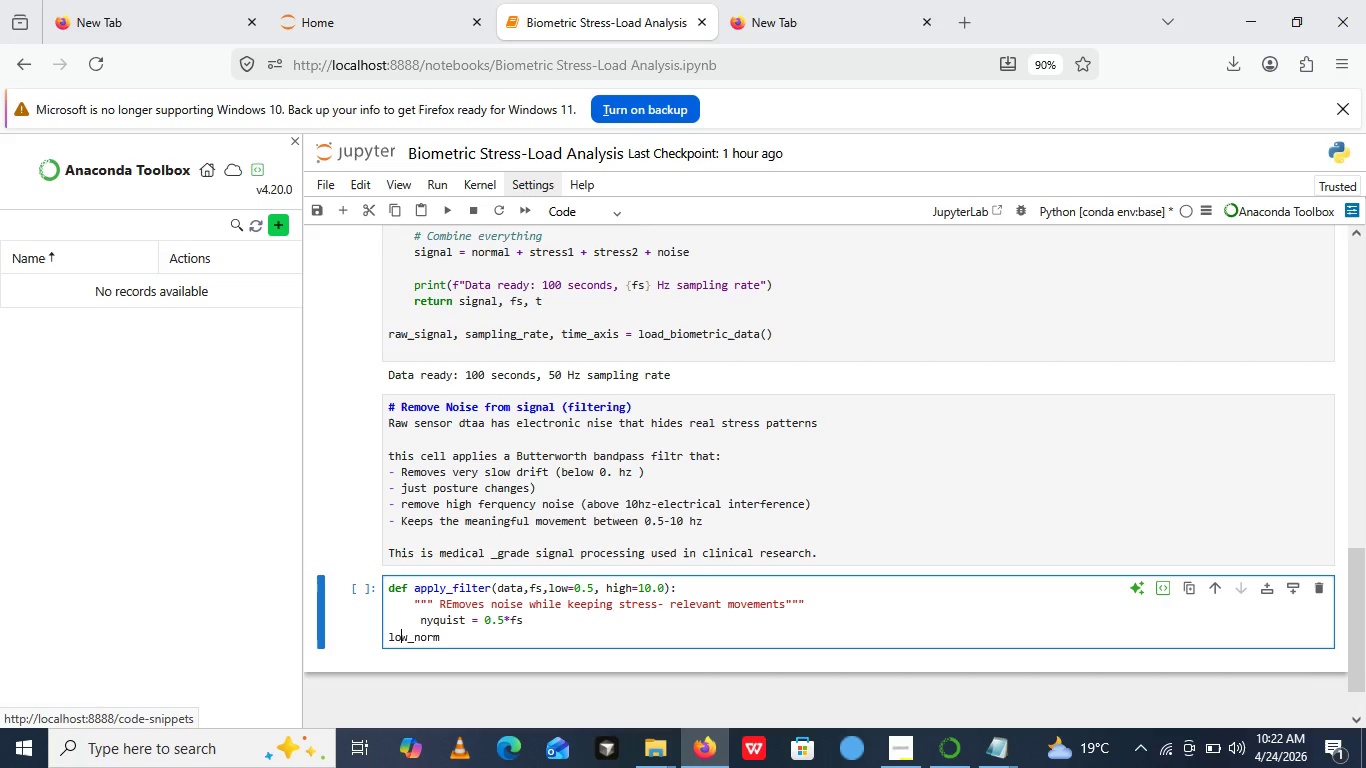 
key(ArrowLeft)
 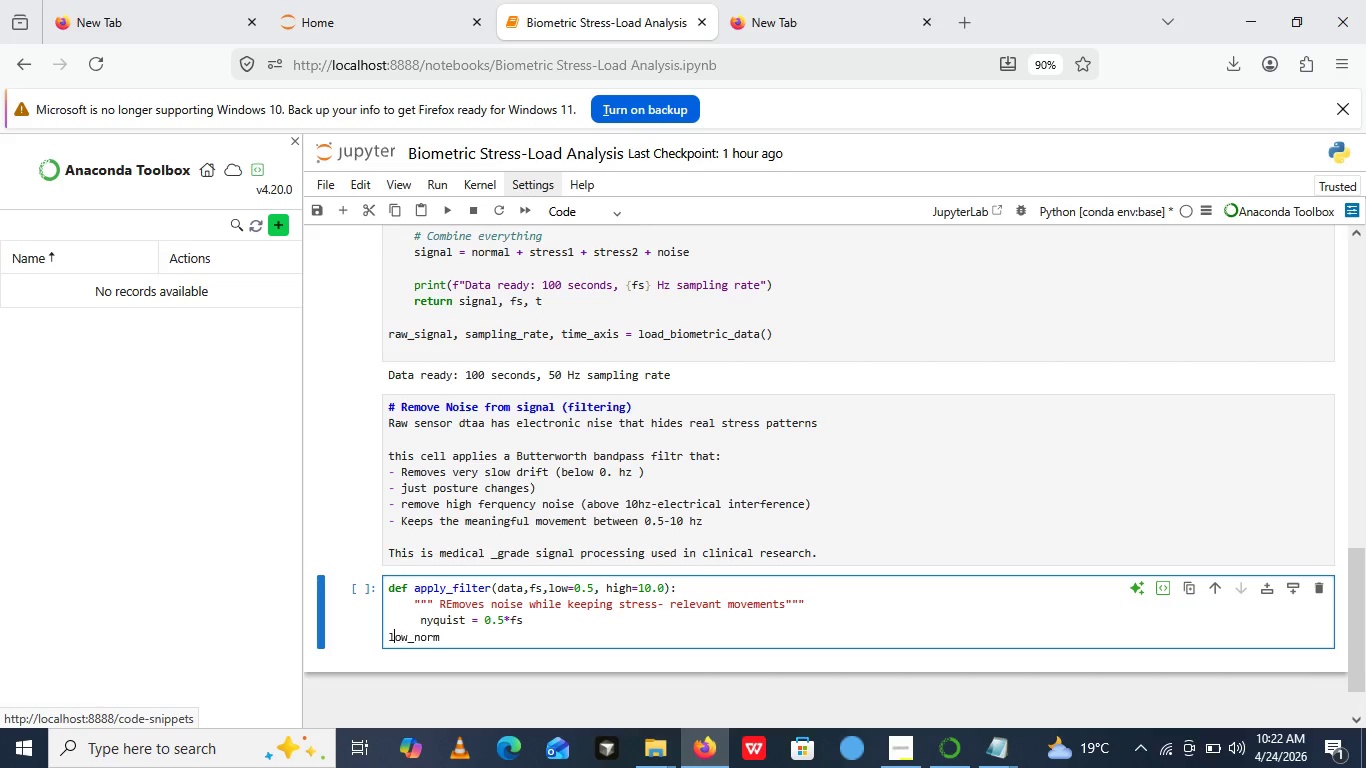 
key(ArrowLeft)
 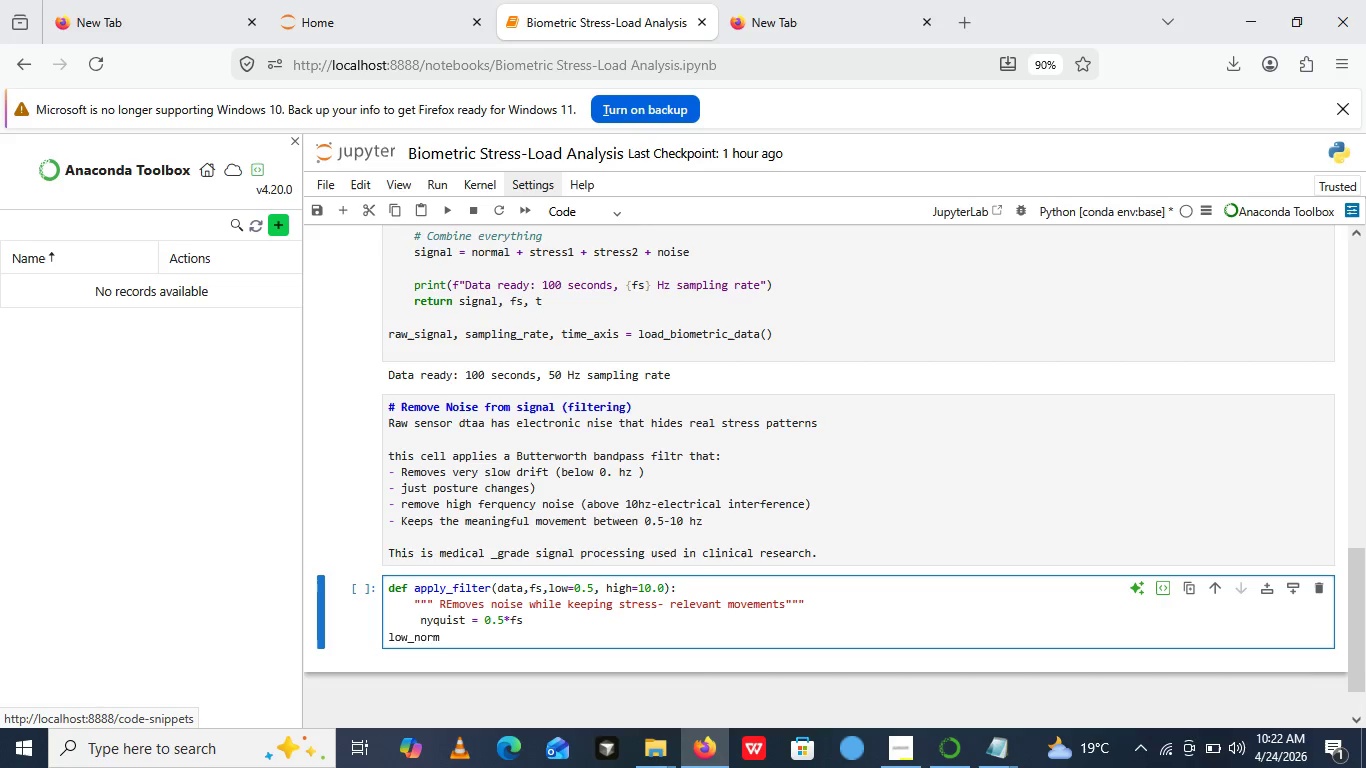 
key(ArrowLeft)
 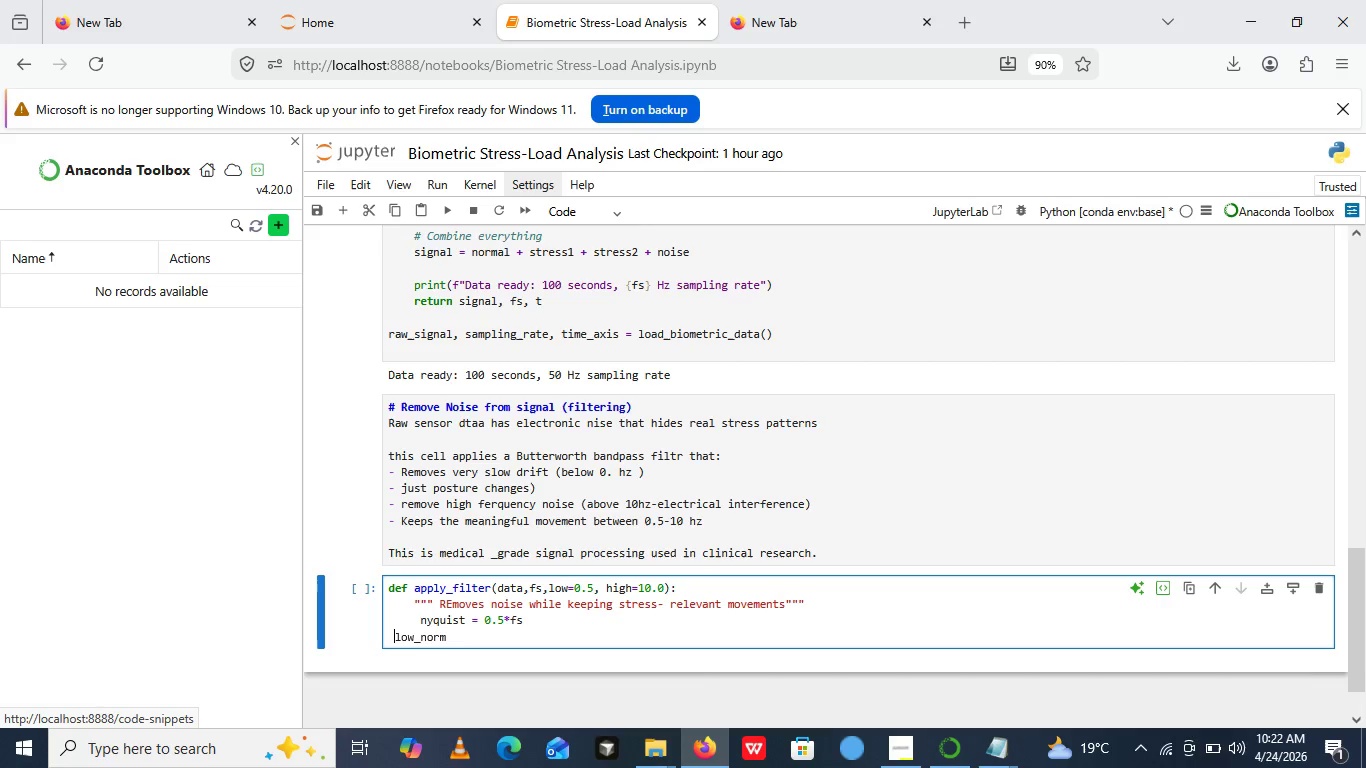 
key(Space)
 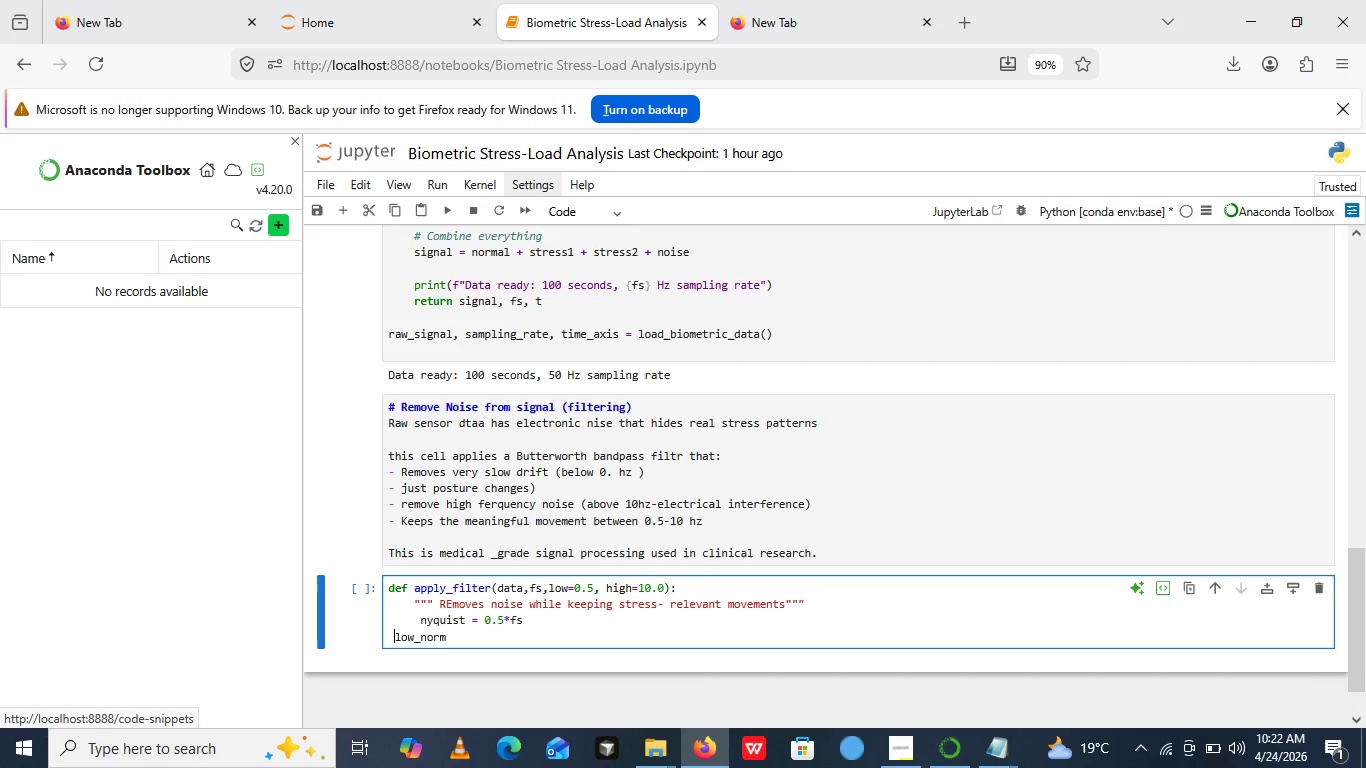 
key(Space)
 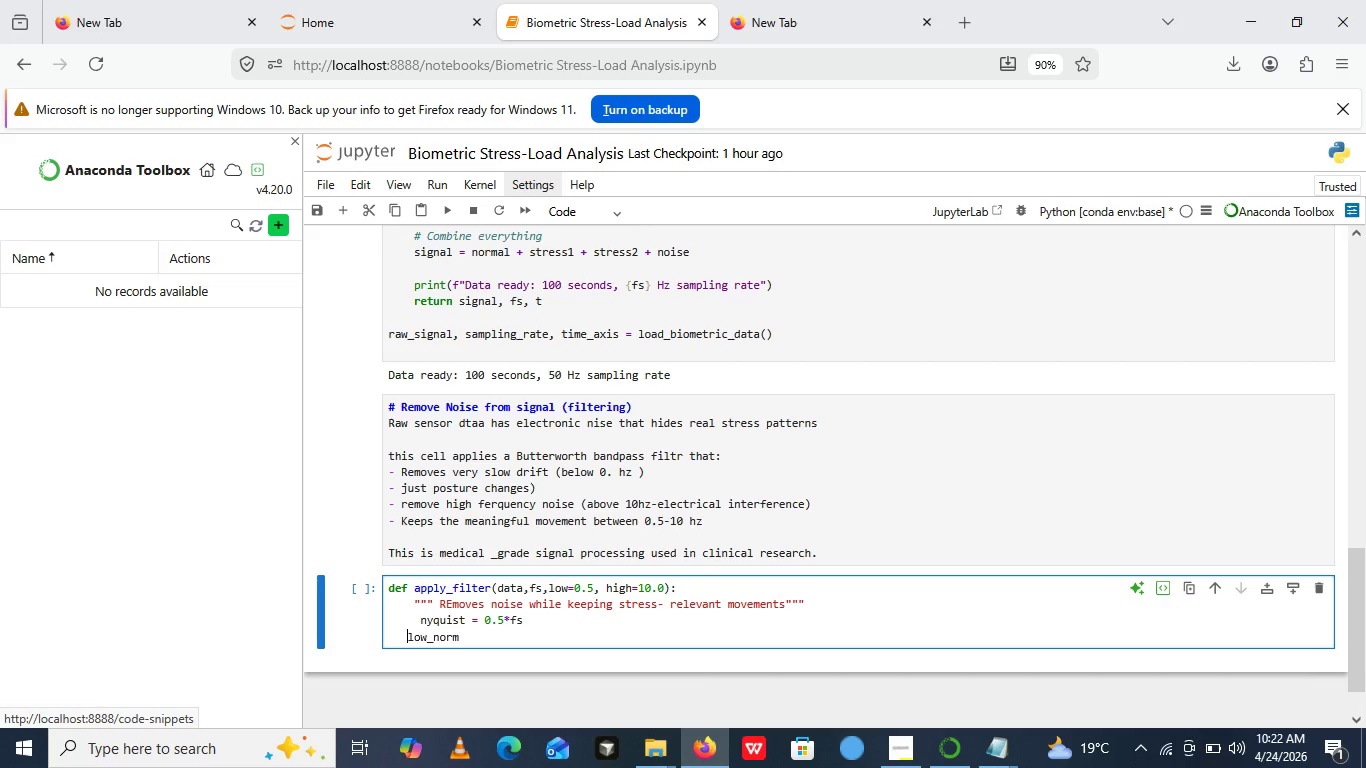 
key(Space)
 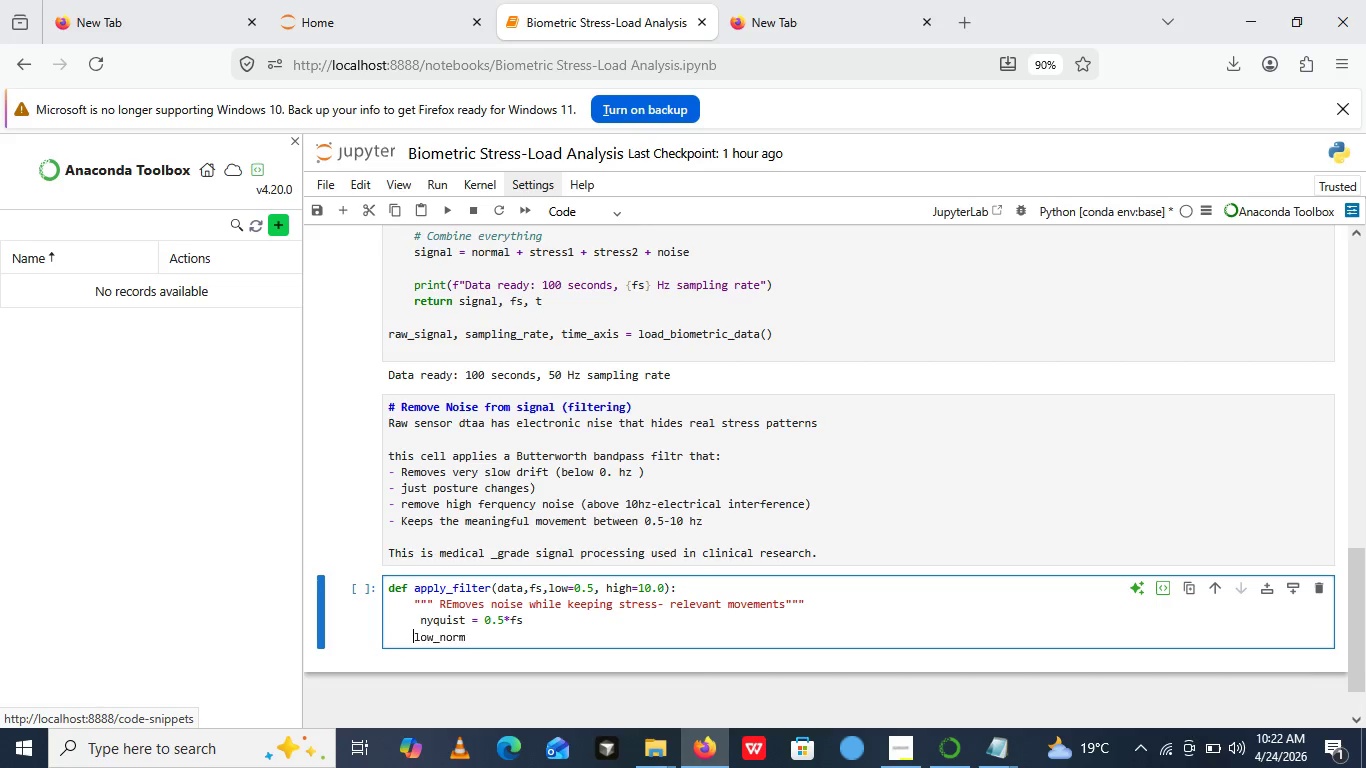 
key(Space)
 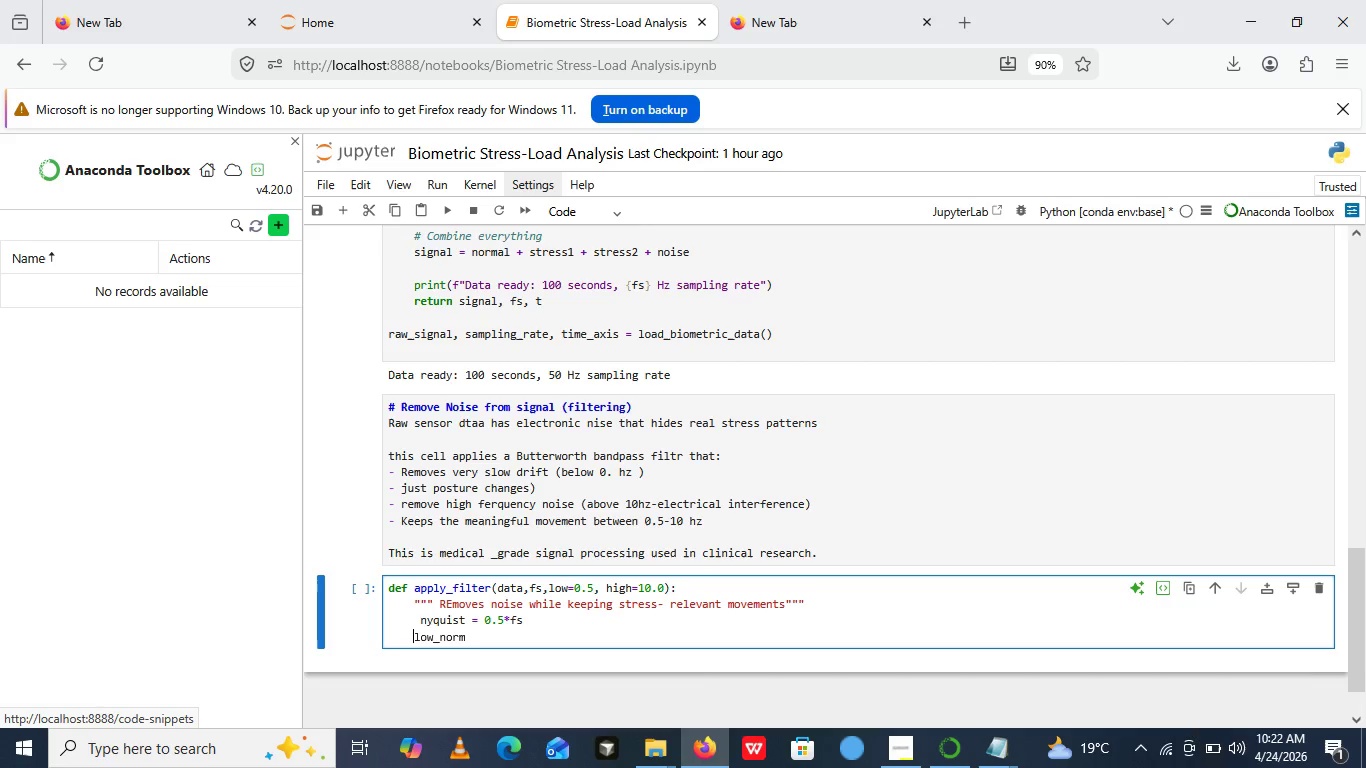 
key(Space)
 